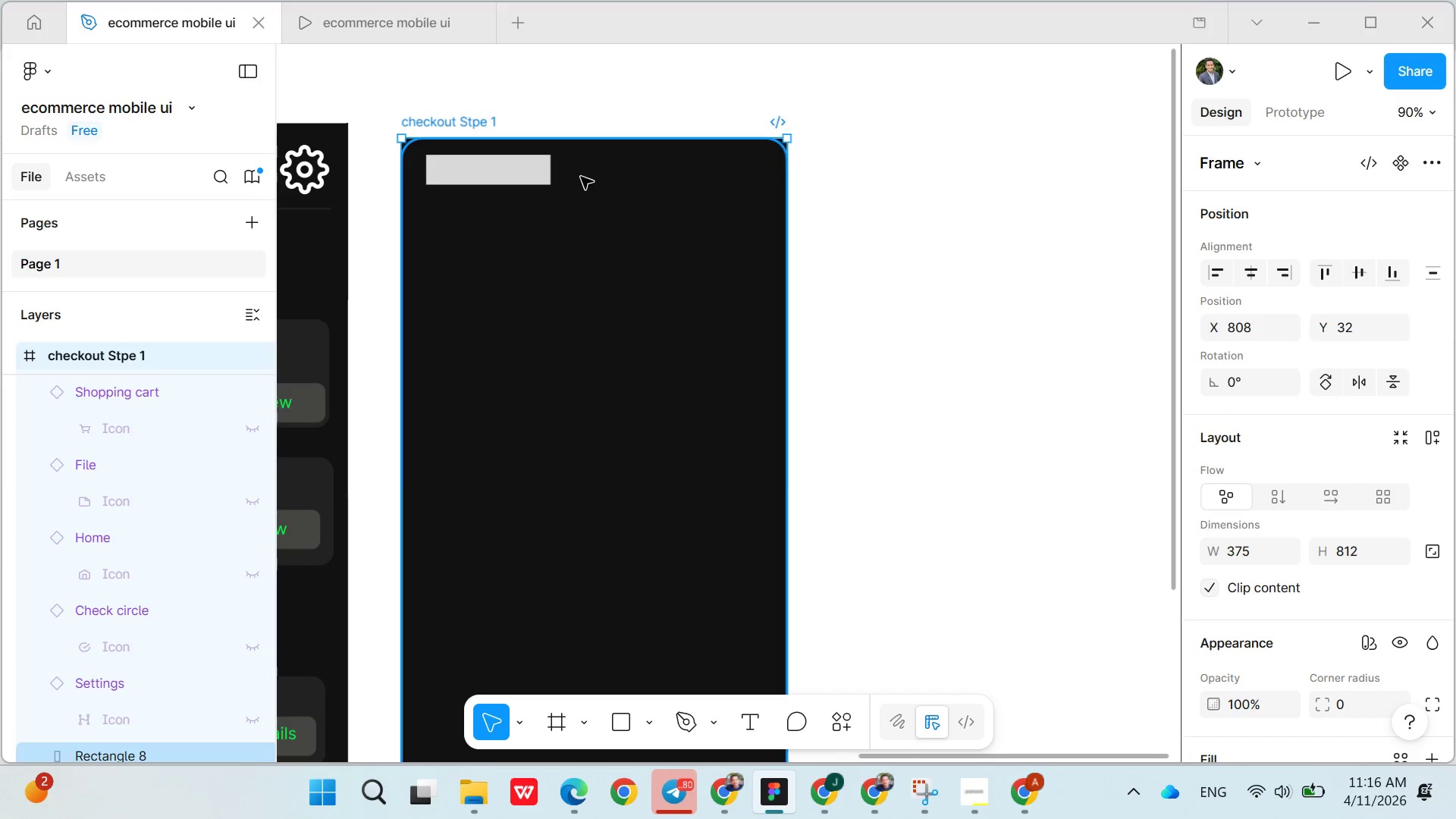 
key(Control+V)
 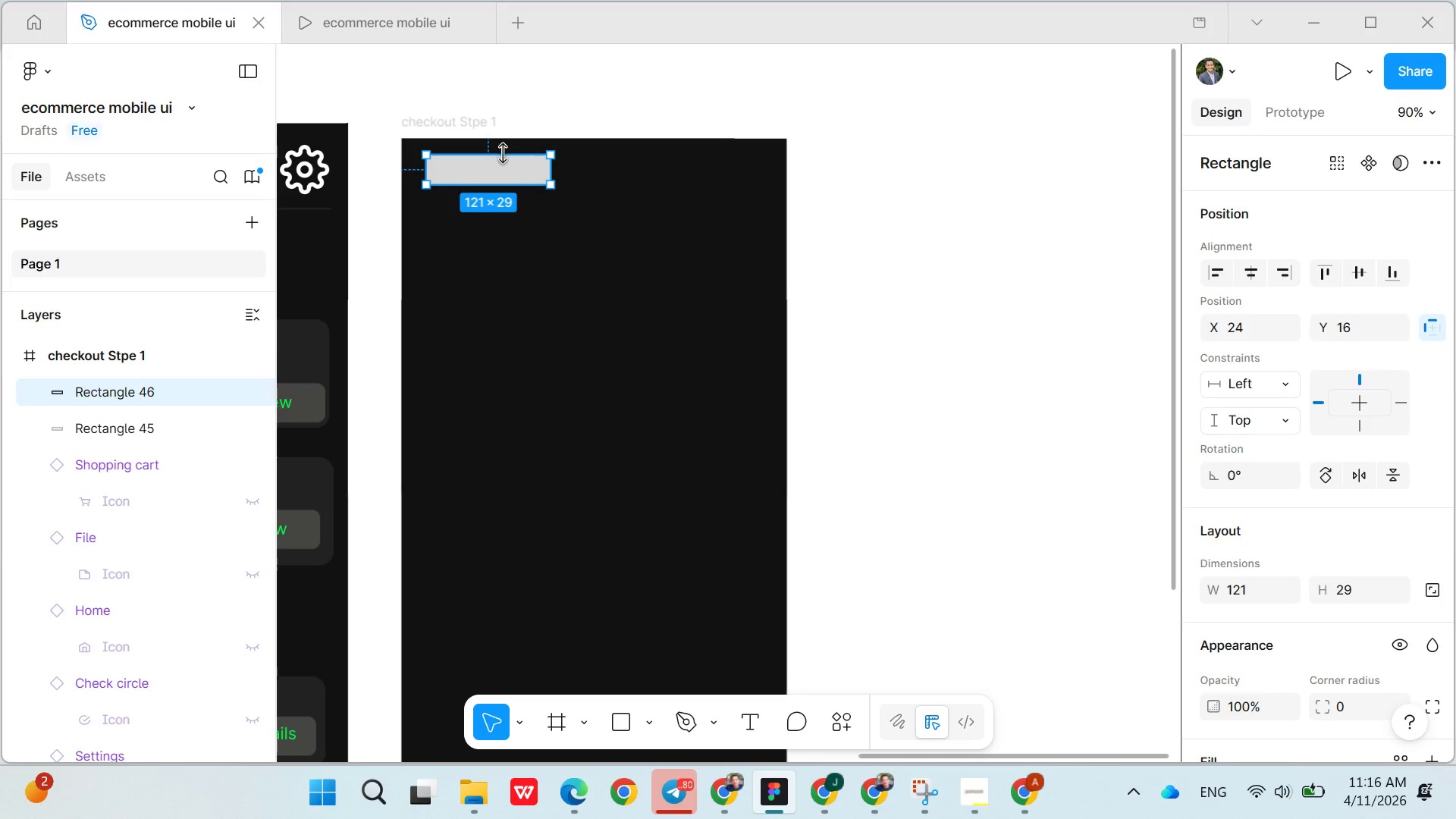 
wait(5.52)
 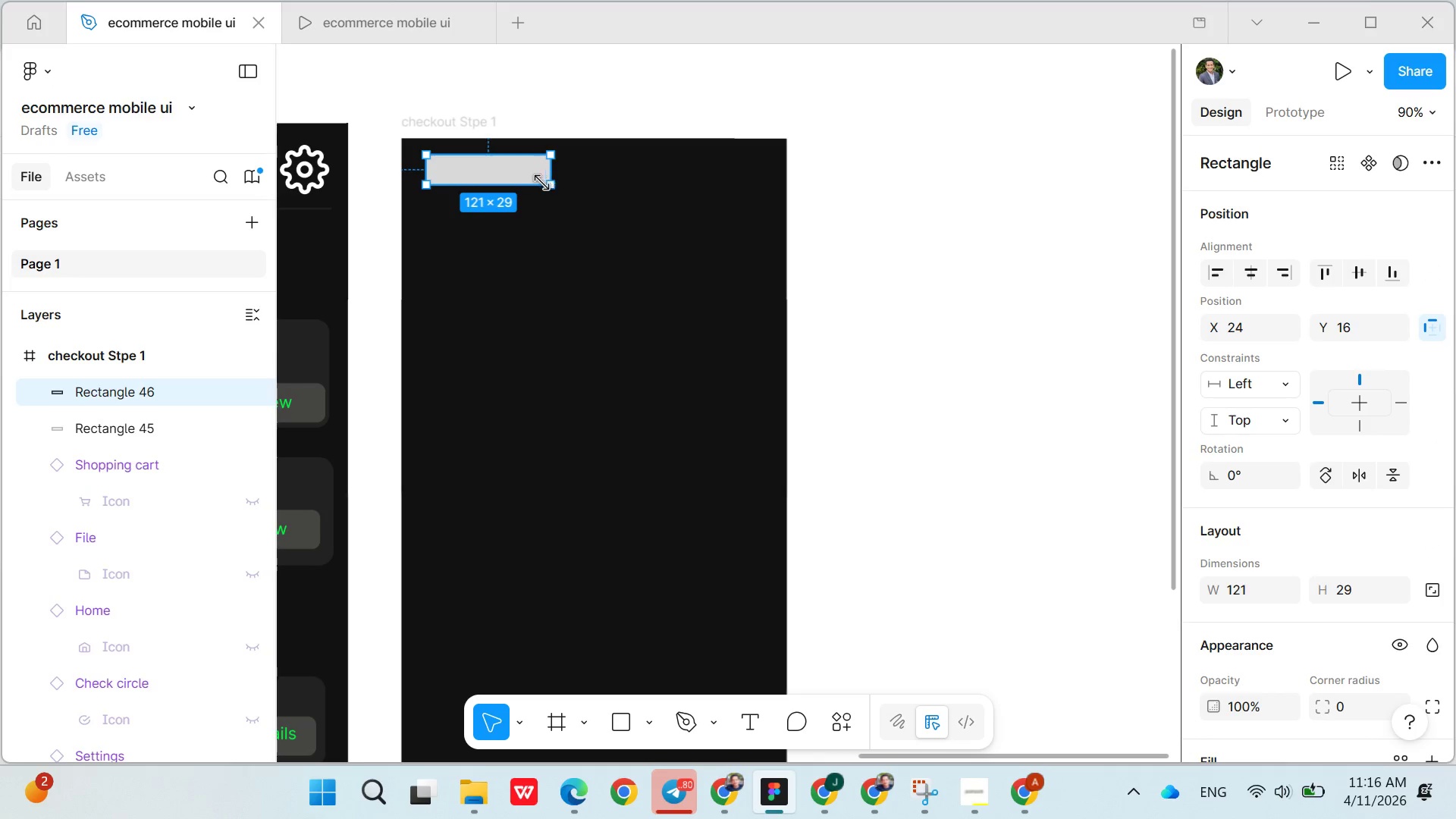 
left_click_drag(start_coordinate=[522, 174], to_coordinate=[667, 173])
 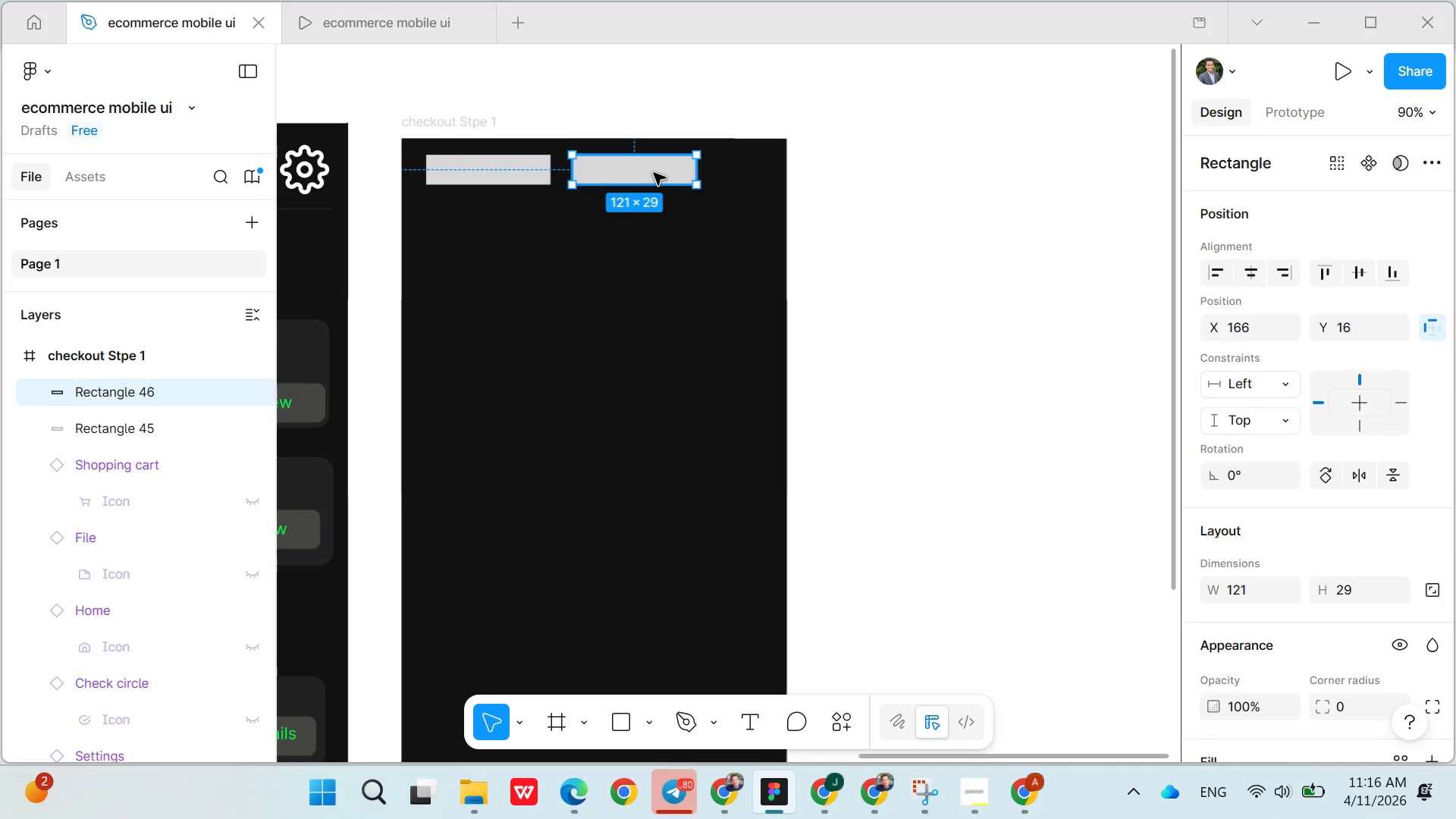 
key(Control+C)
 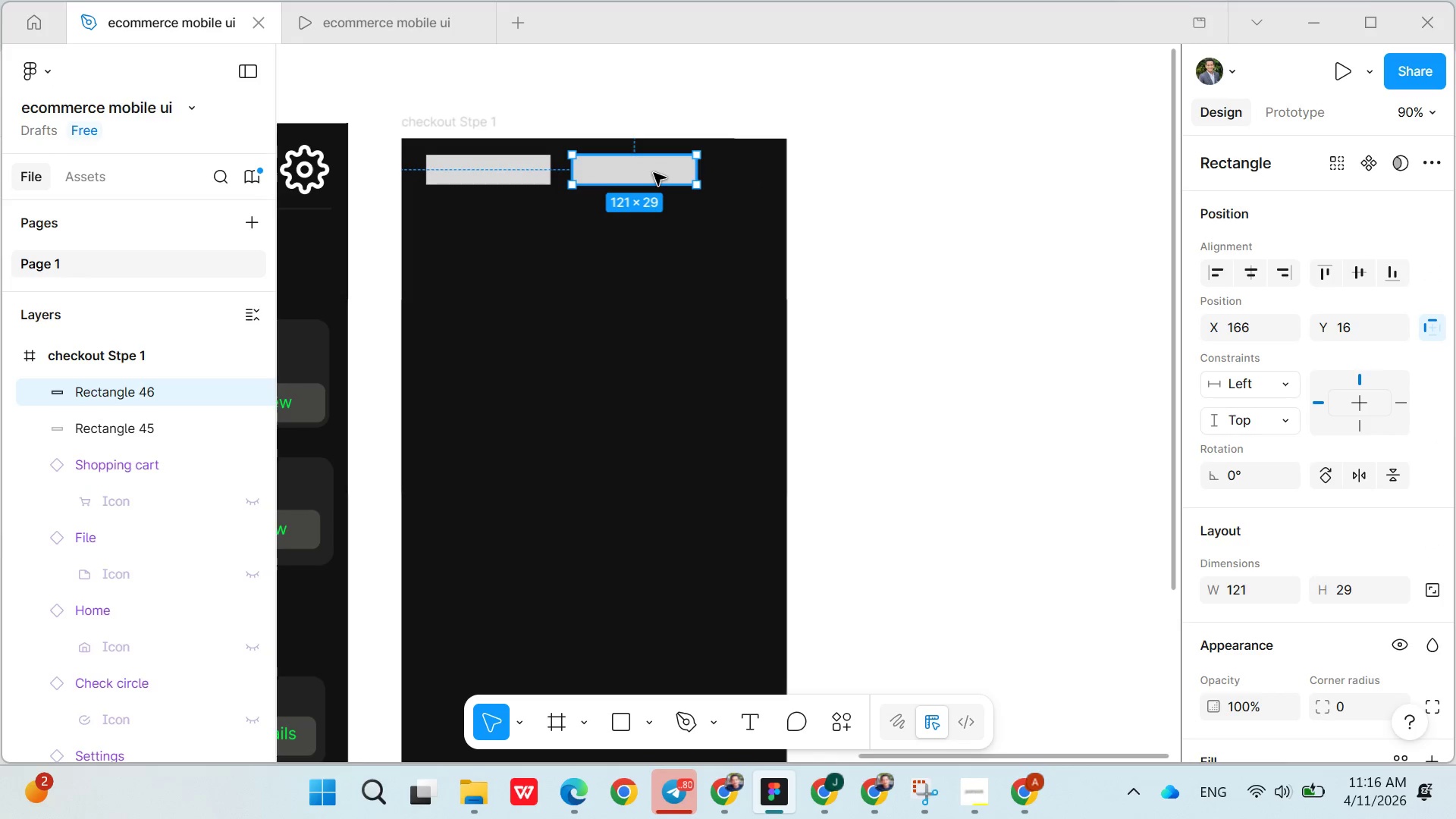 
left_click([654, 173])
 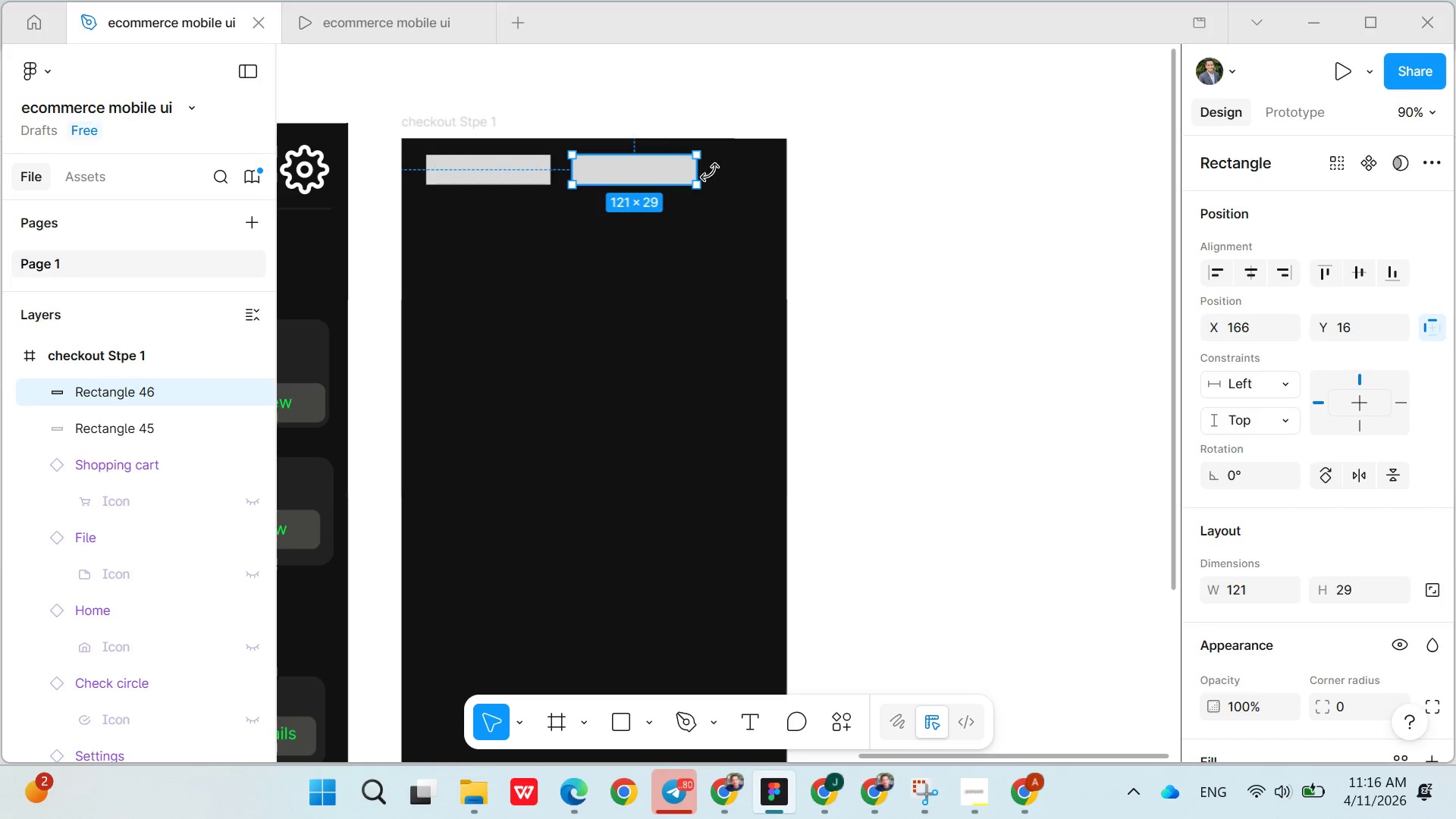 
left_click([727, 171])
 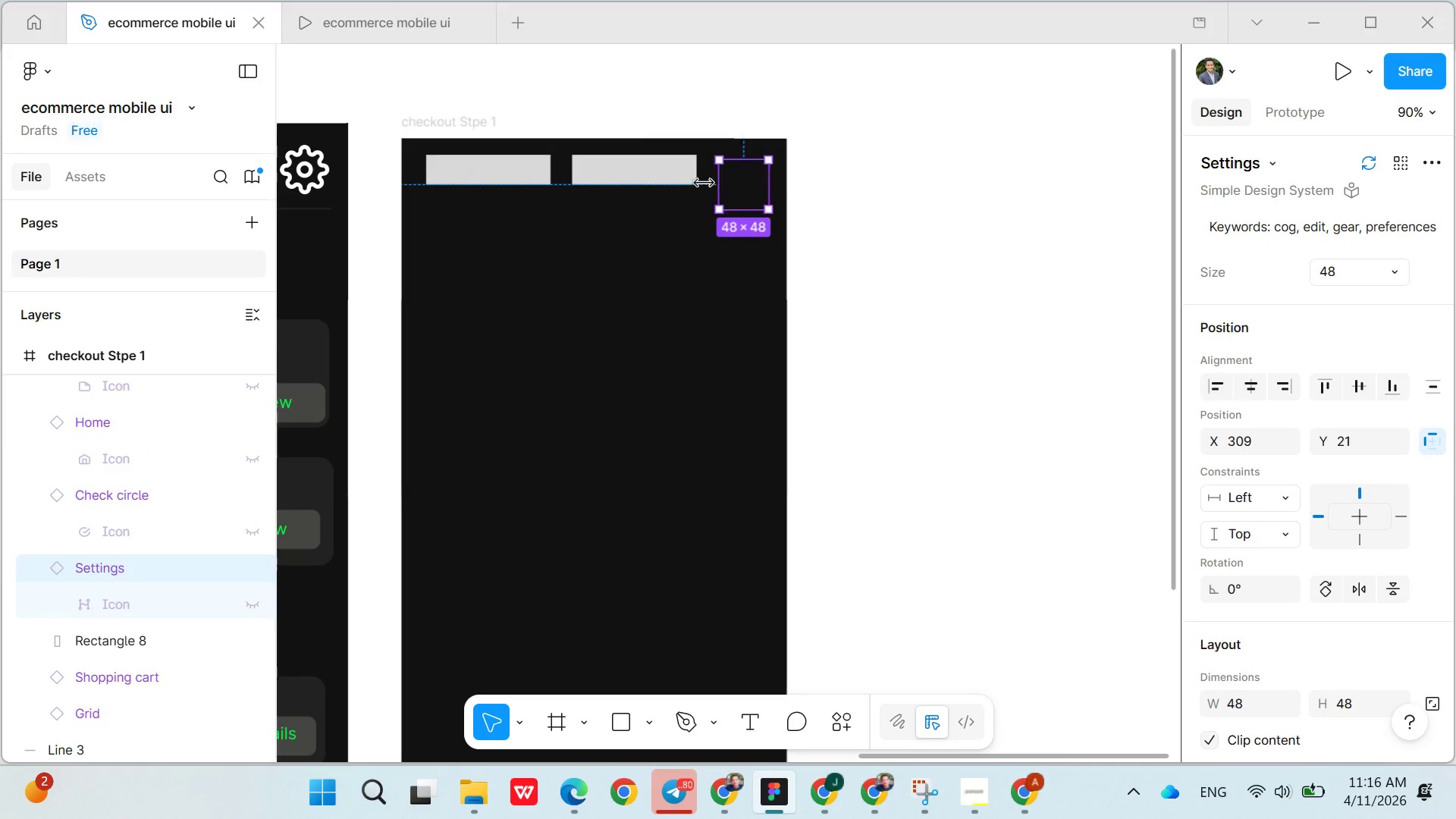 
left_click([690, 271])
 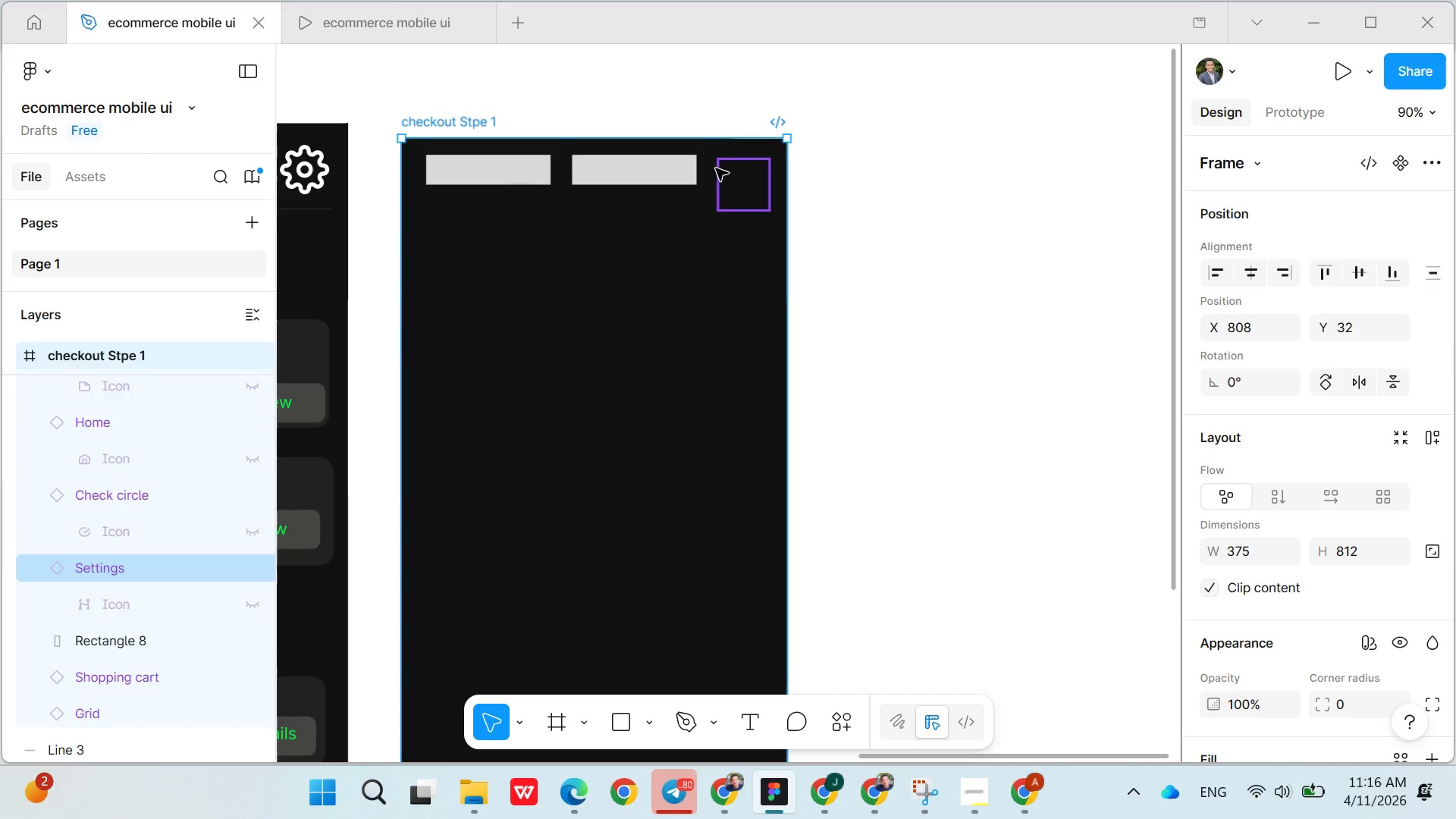 
left_click([717, 167])
 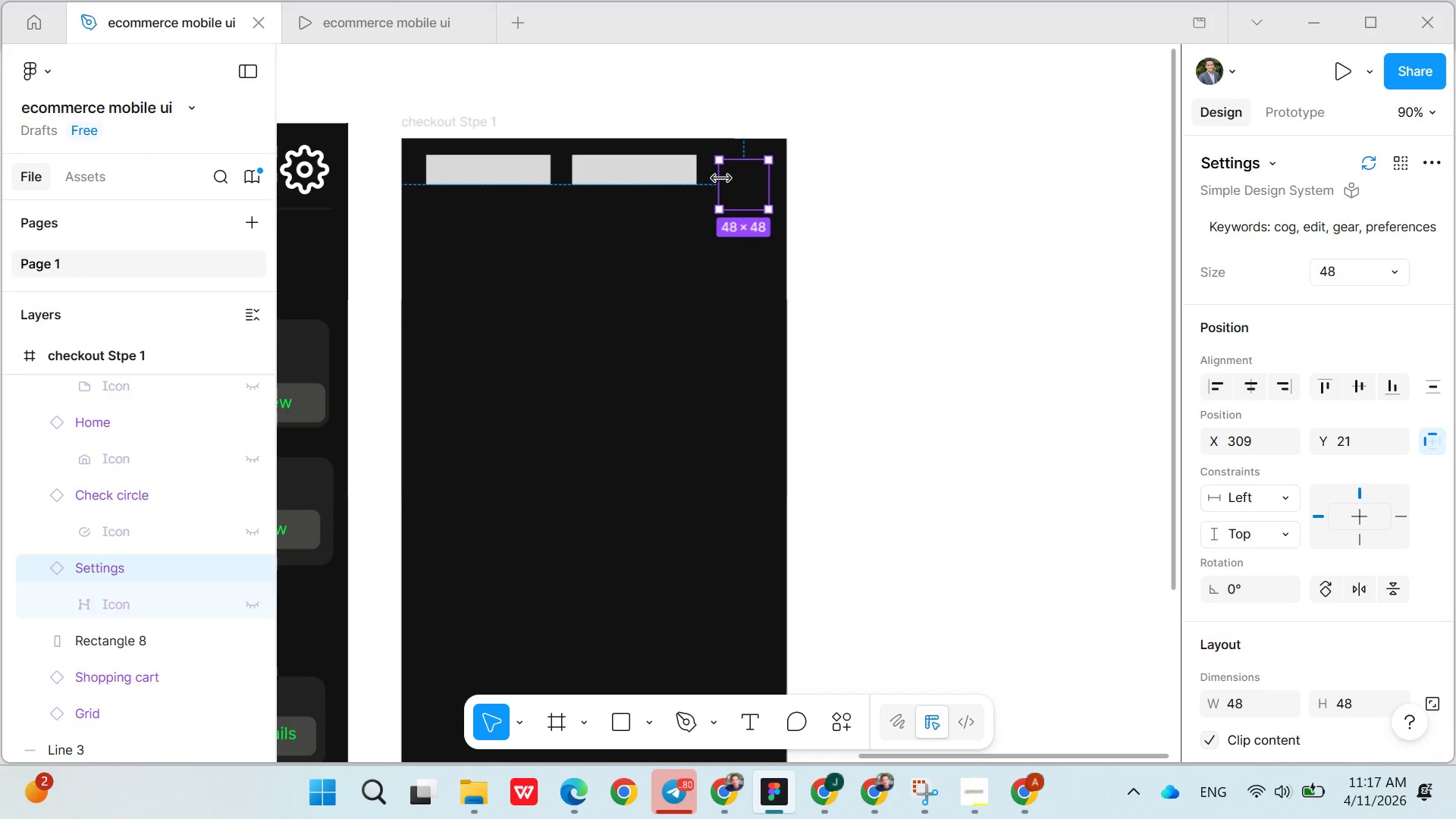 
key(Control+X)
 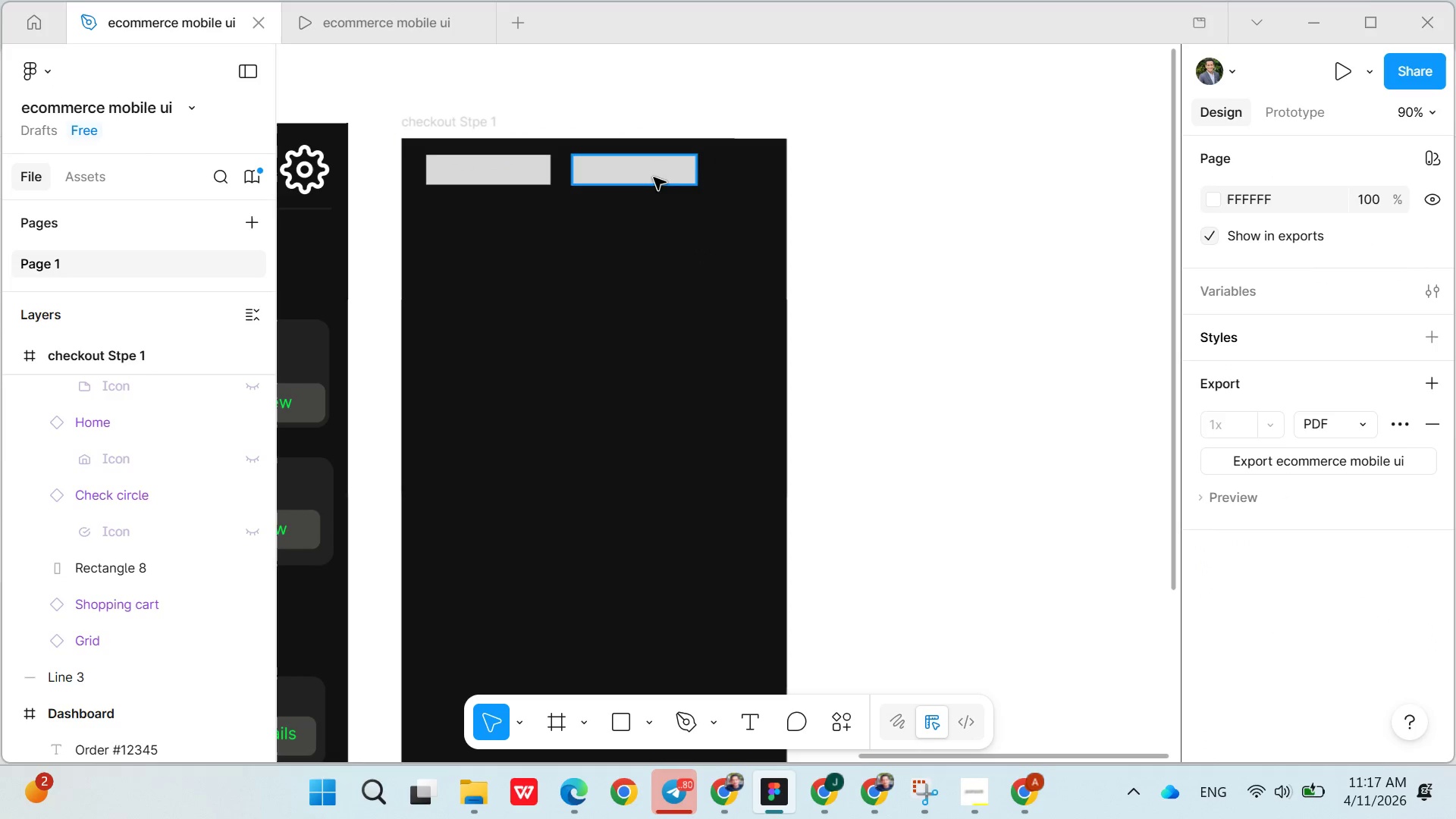 
left_click([750, 163])
 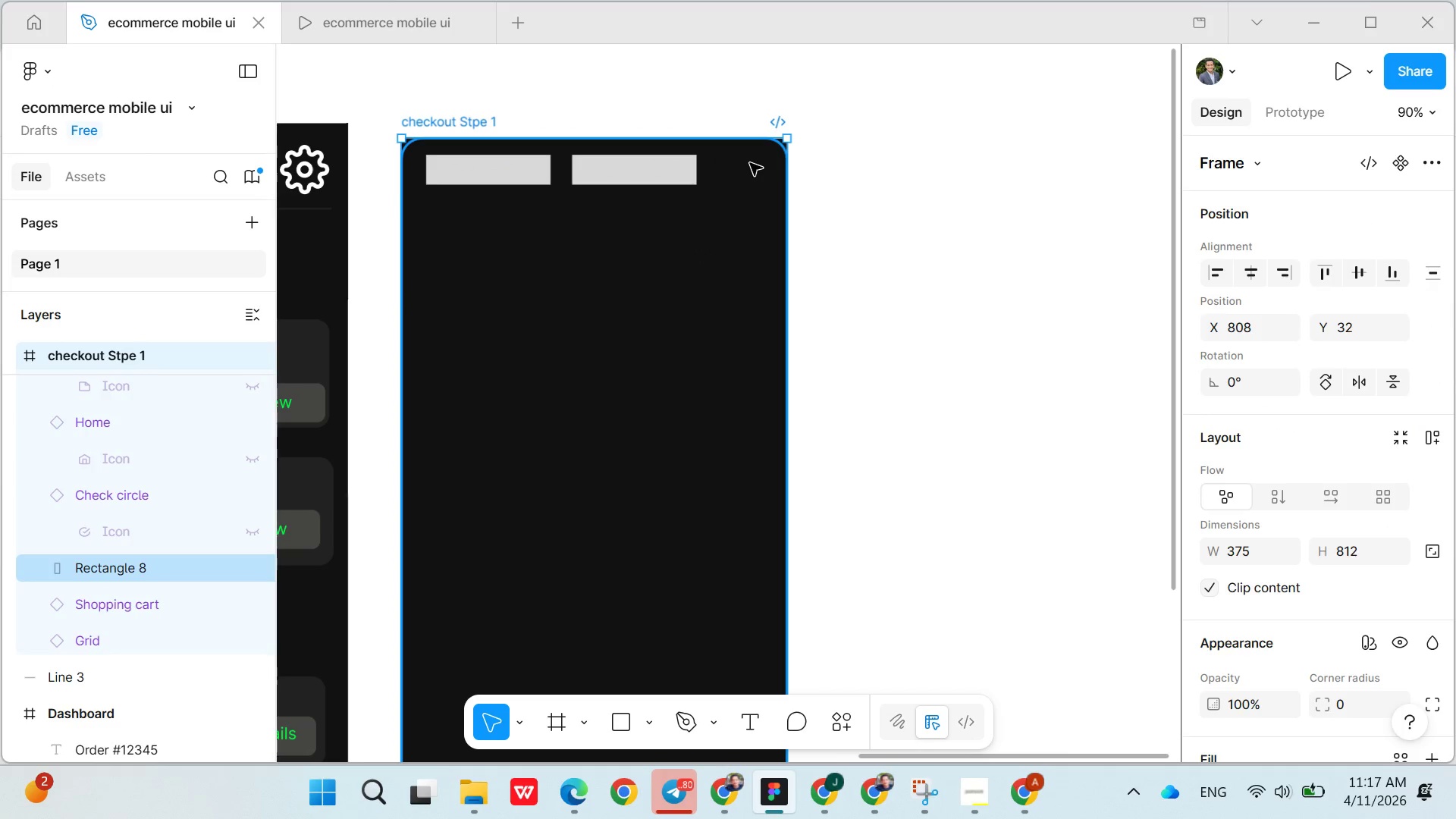 
key(Control+V)
 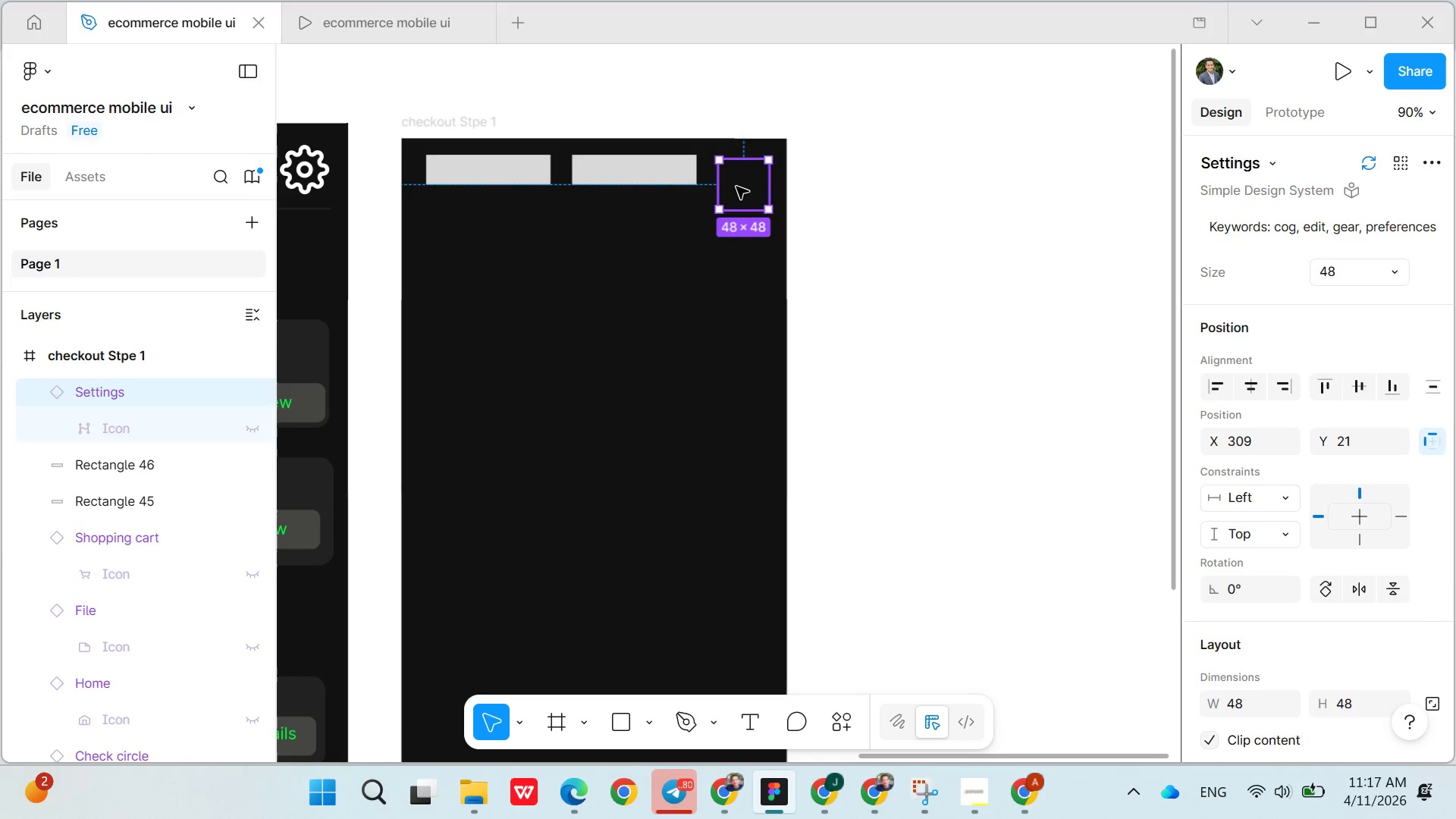 
key(Control+X)
 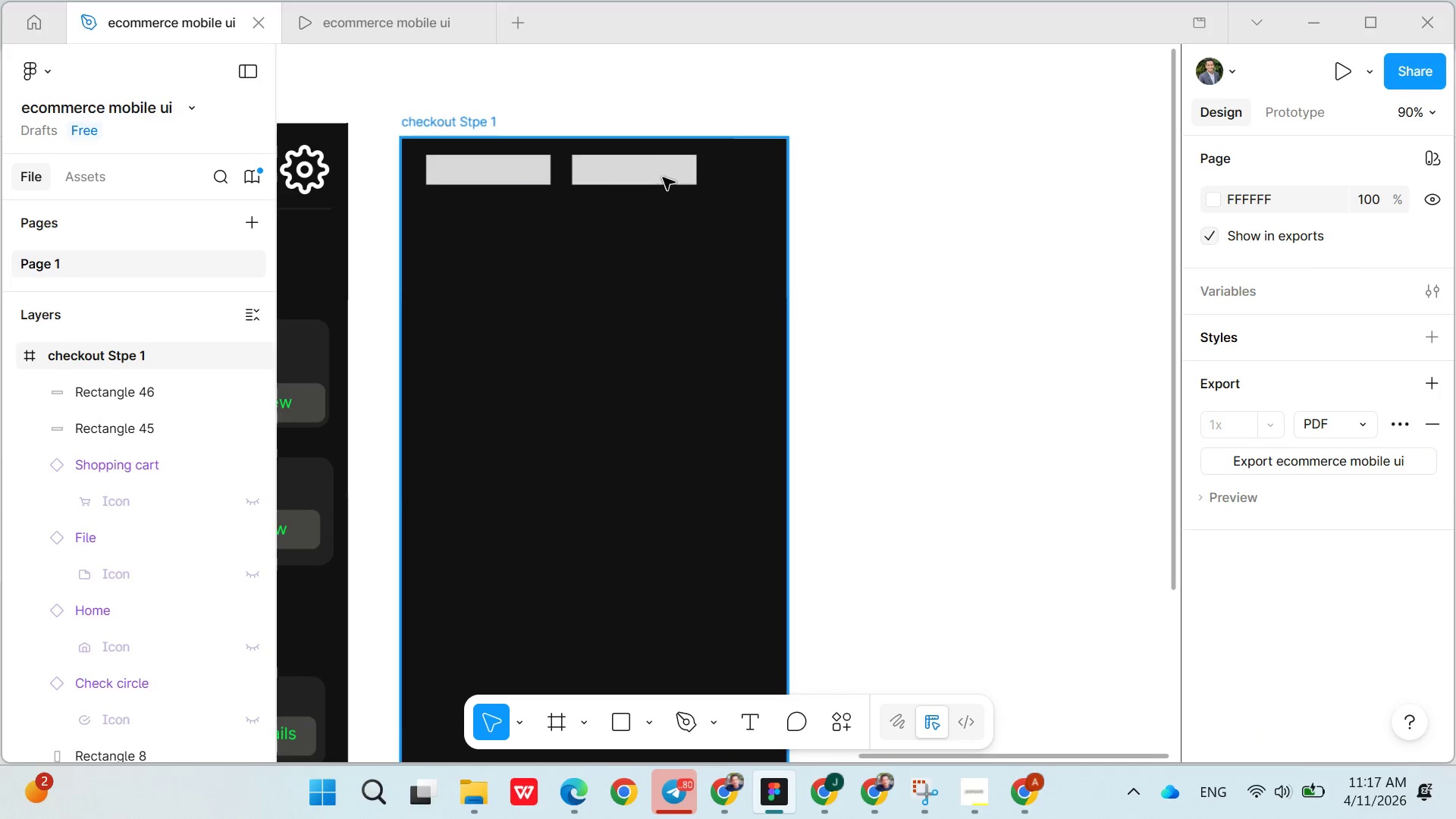 
left_click([661, 177])
 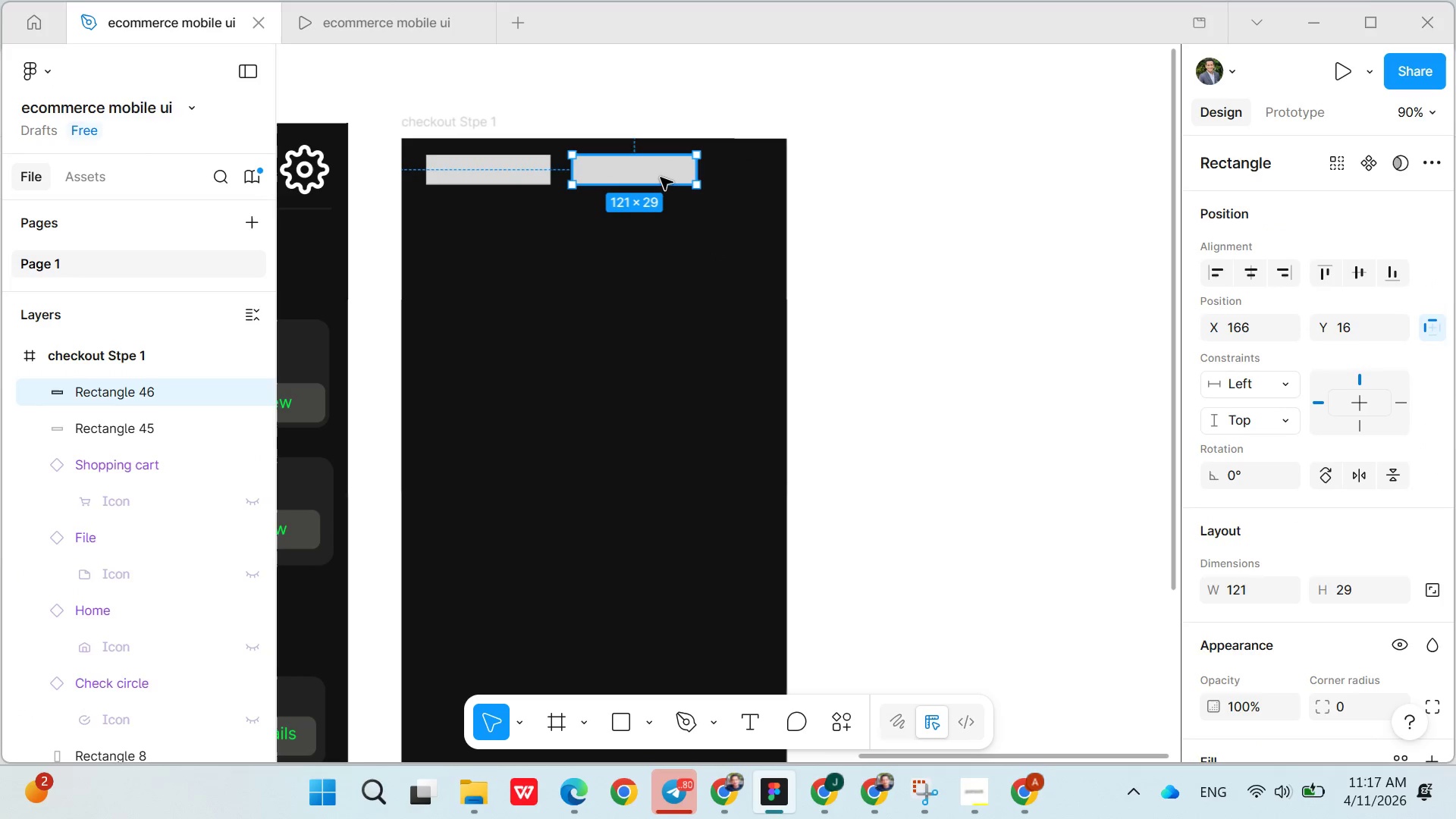 
key(Control+C)
 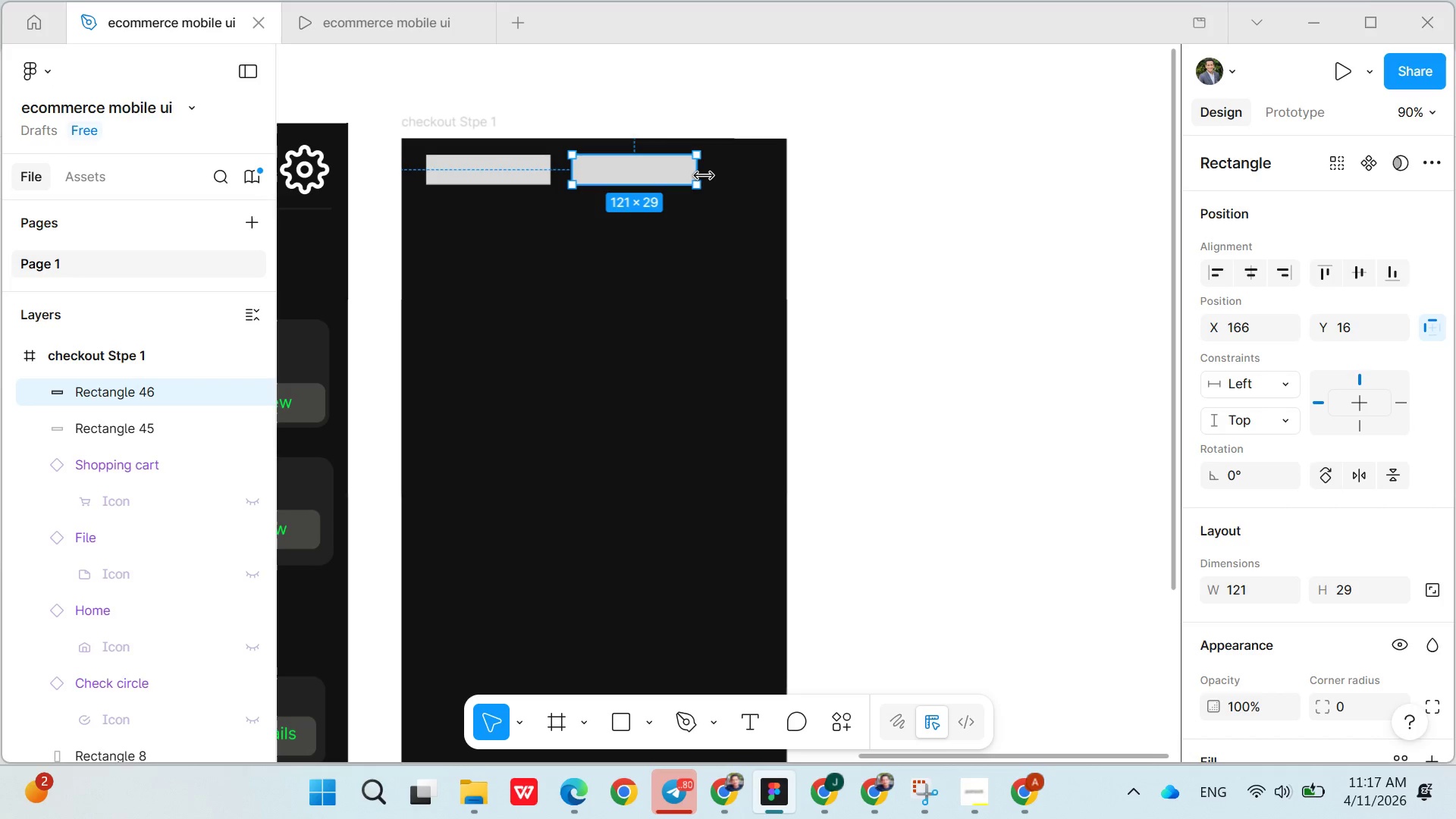 
left_click([704, 176])
 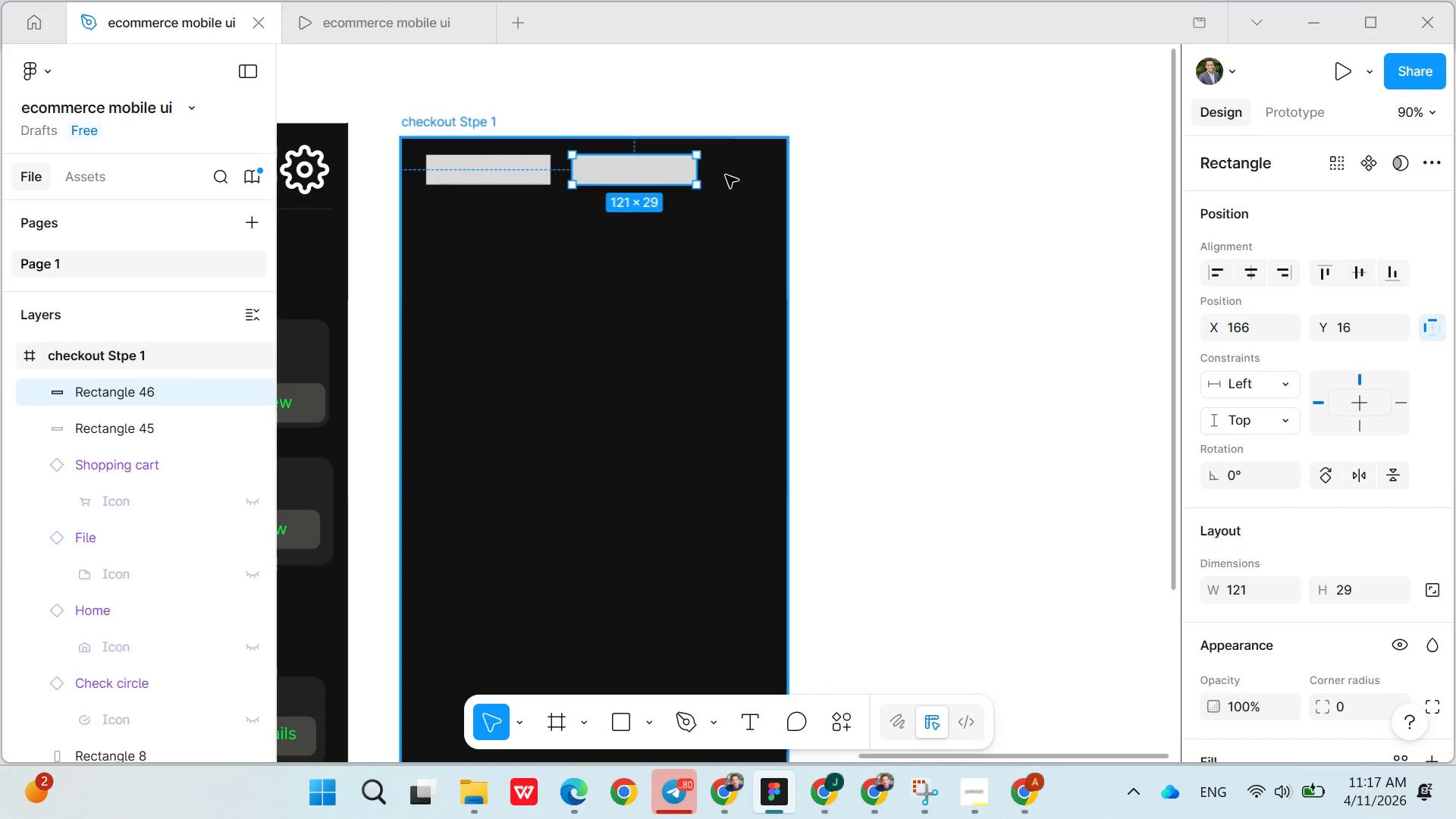 
left_click([726, 175])
 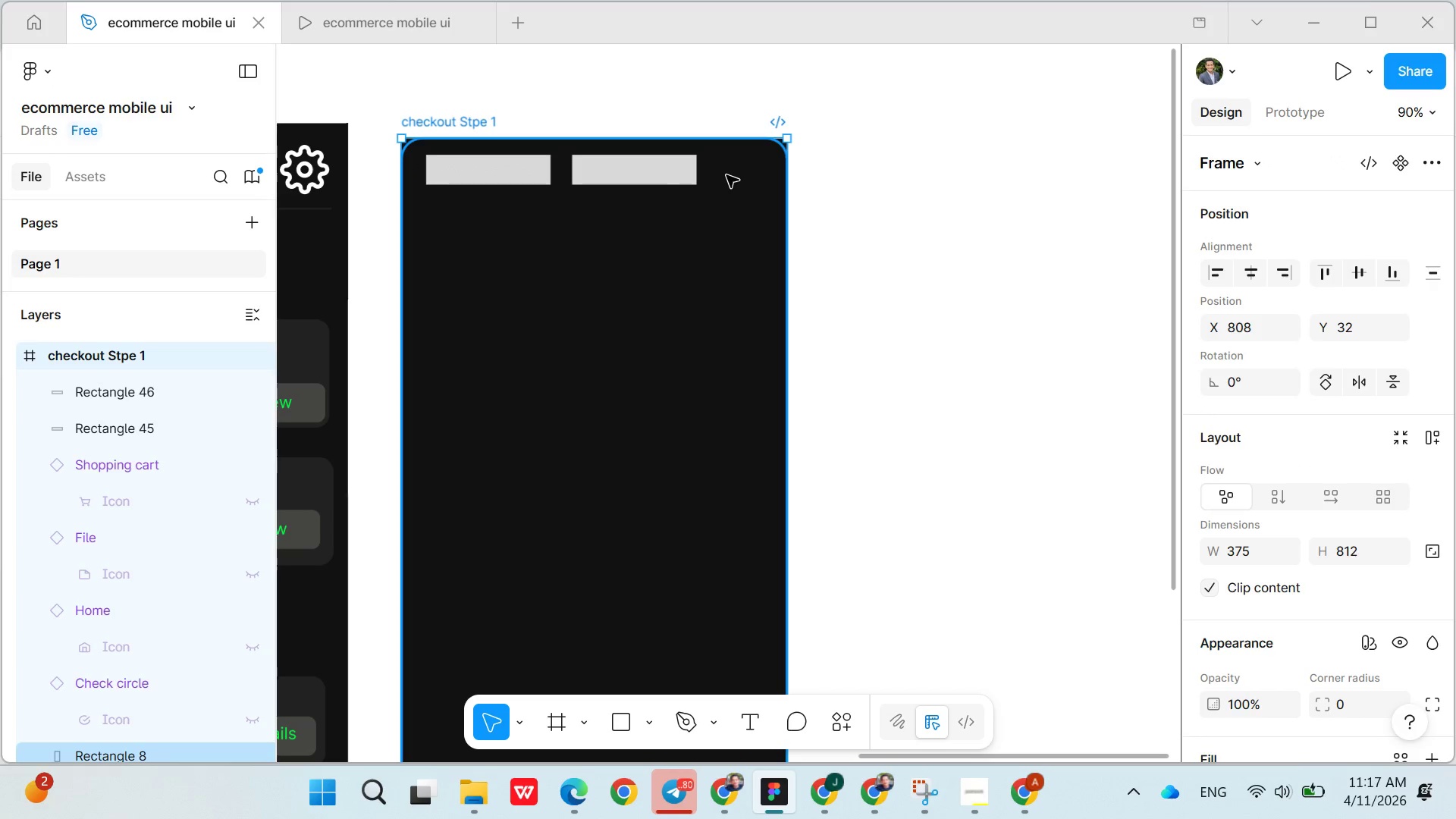 
key(Control+V)
 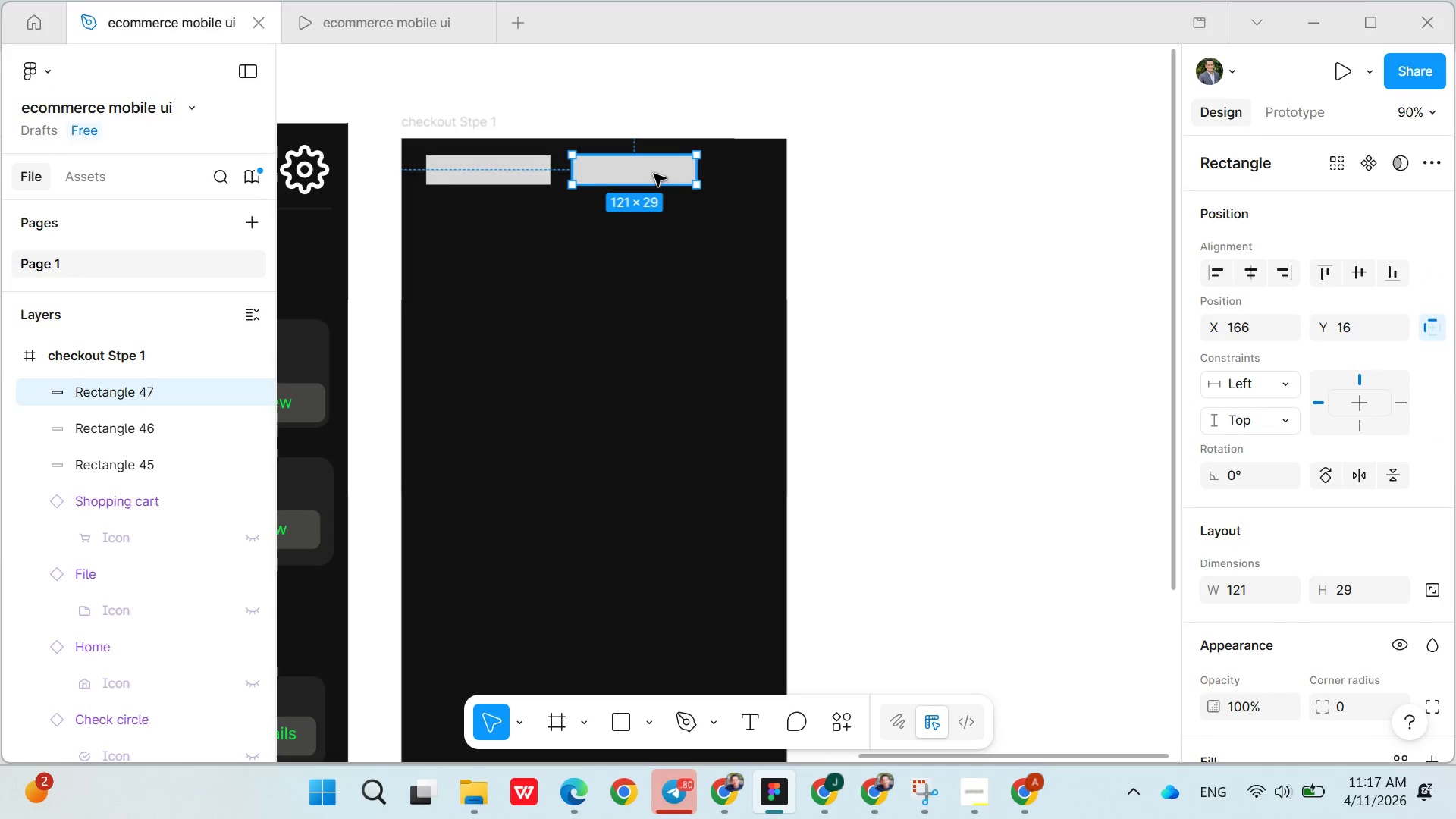 
left_click_drag(start_coordinate=[654, 173], to_coordinate=[727, 174])
 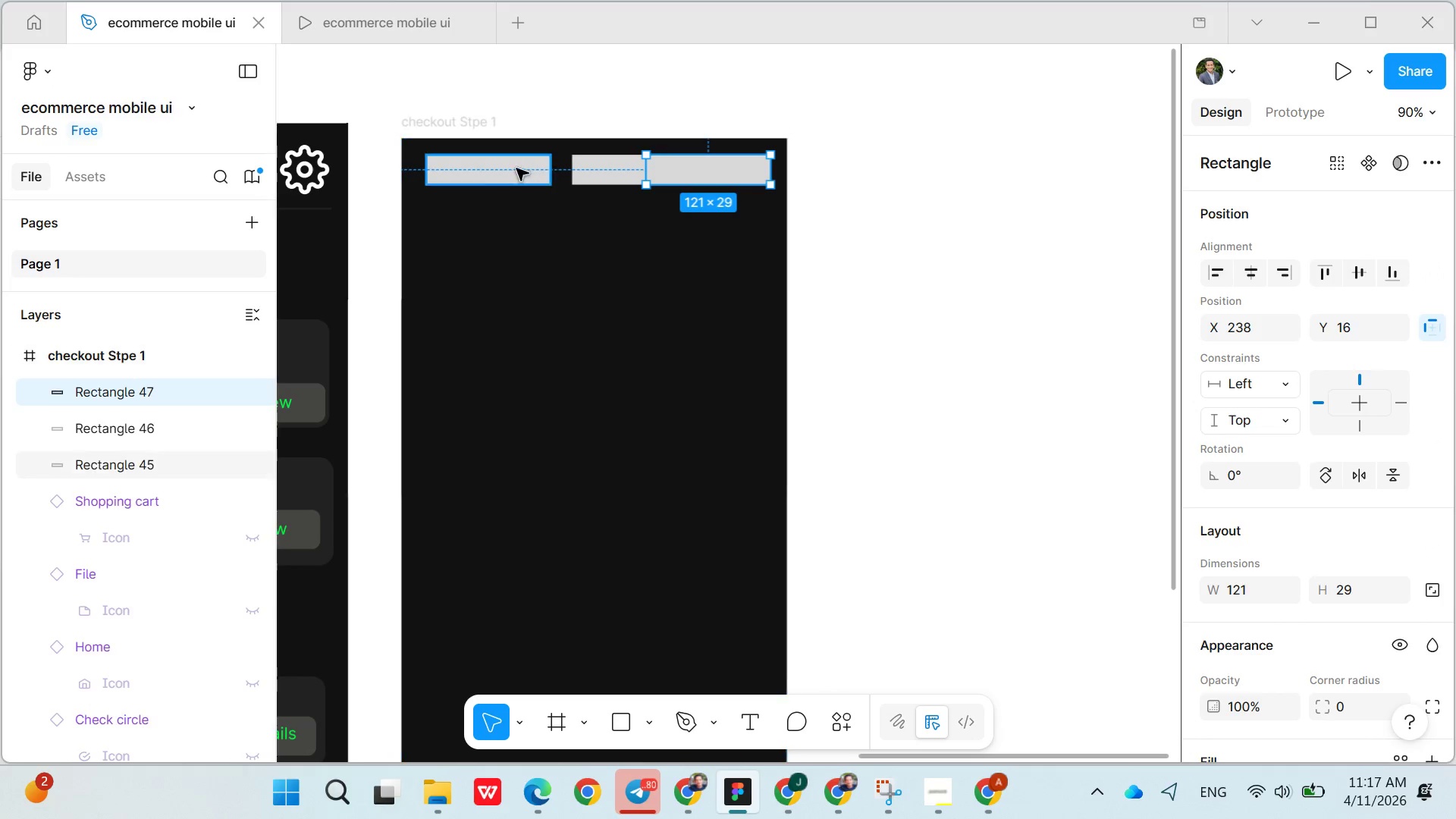 
left_click([512, 168])
 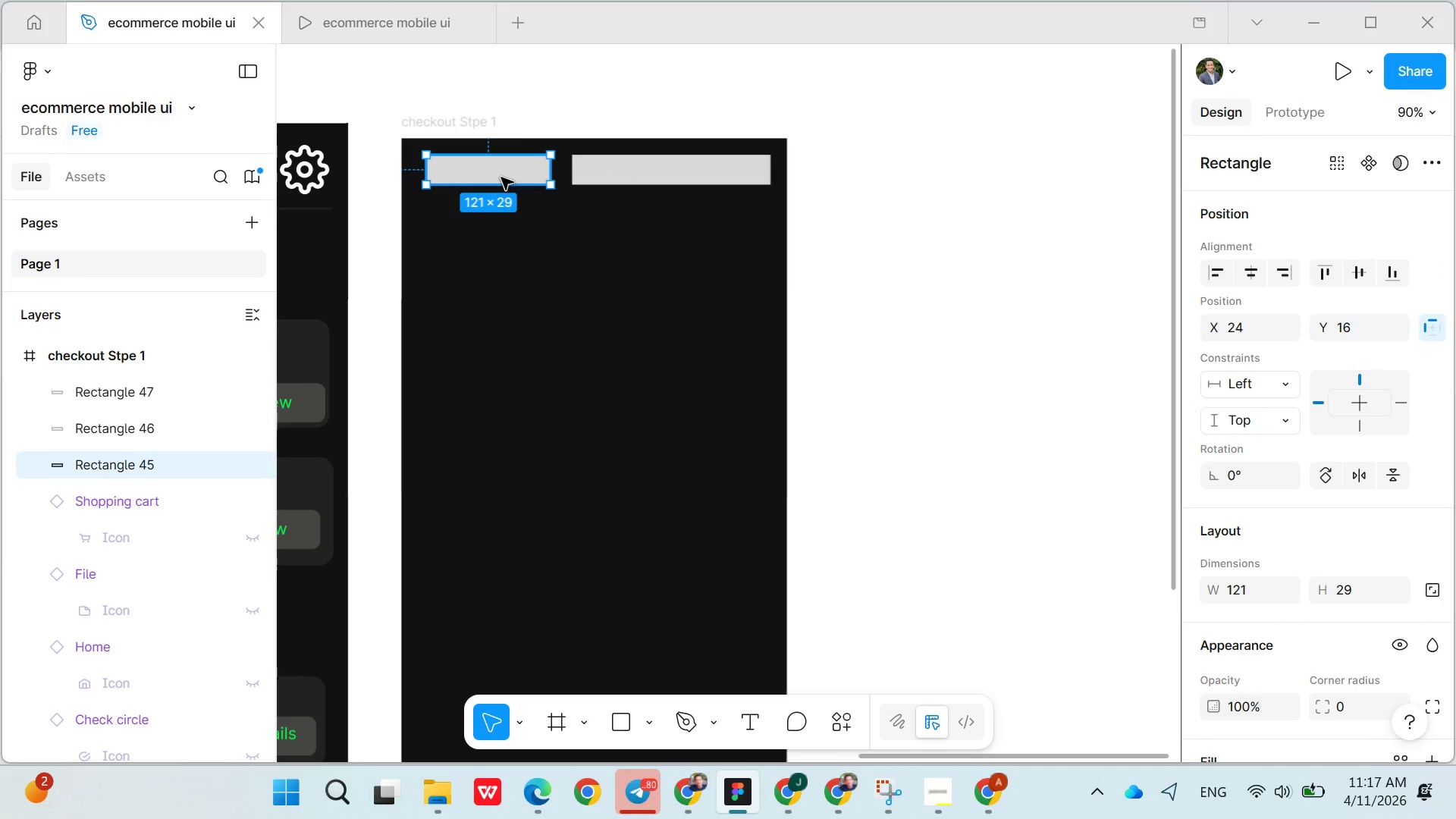 
left_click_drag(start_coordinate=[501, 177], to_coordinate=[492, 186])
 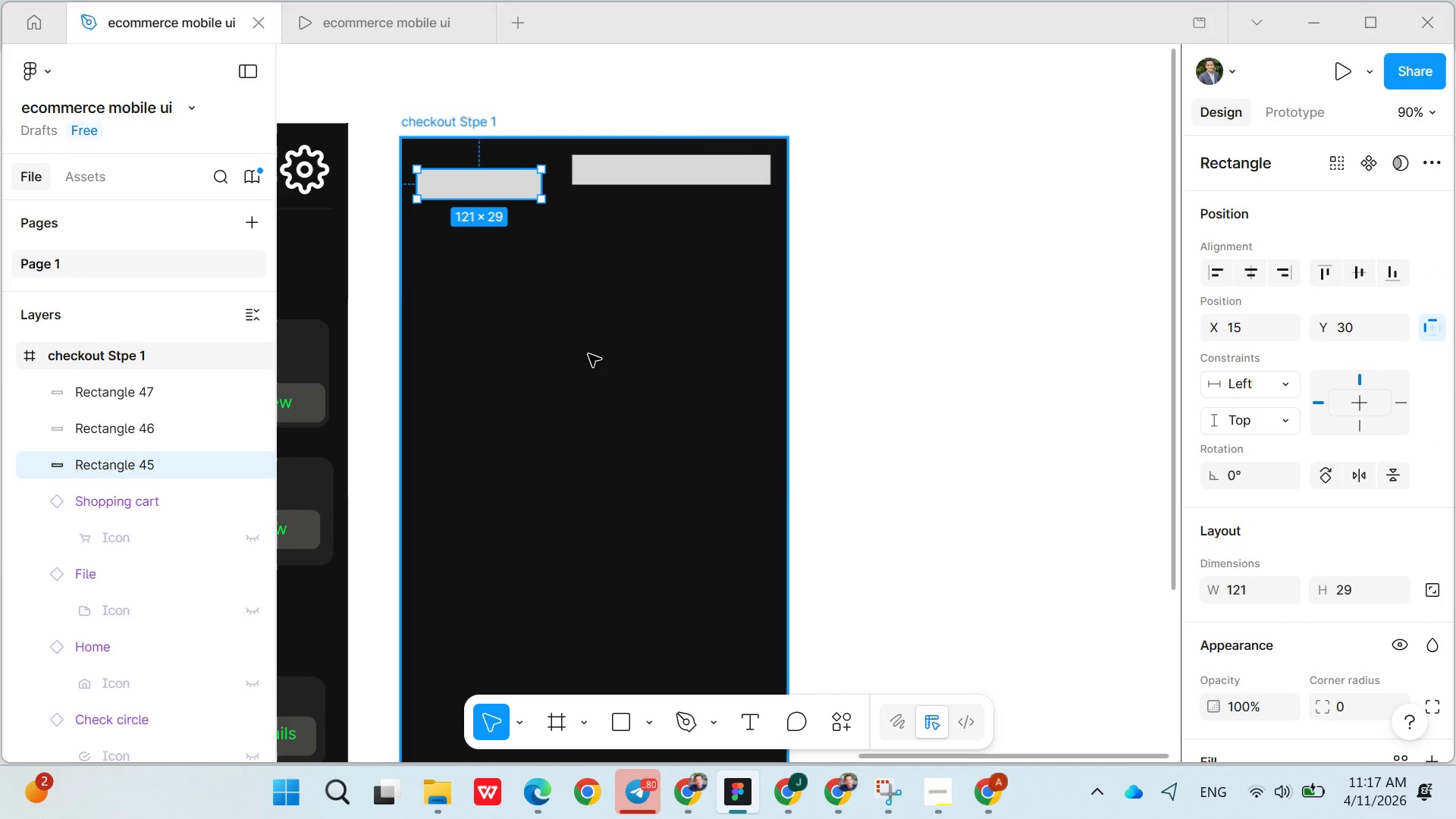 
left_click([589, 355])
 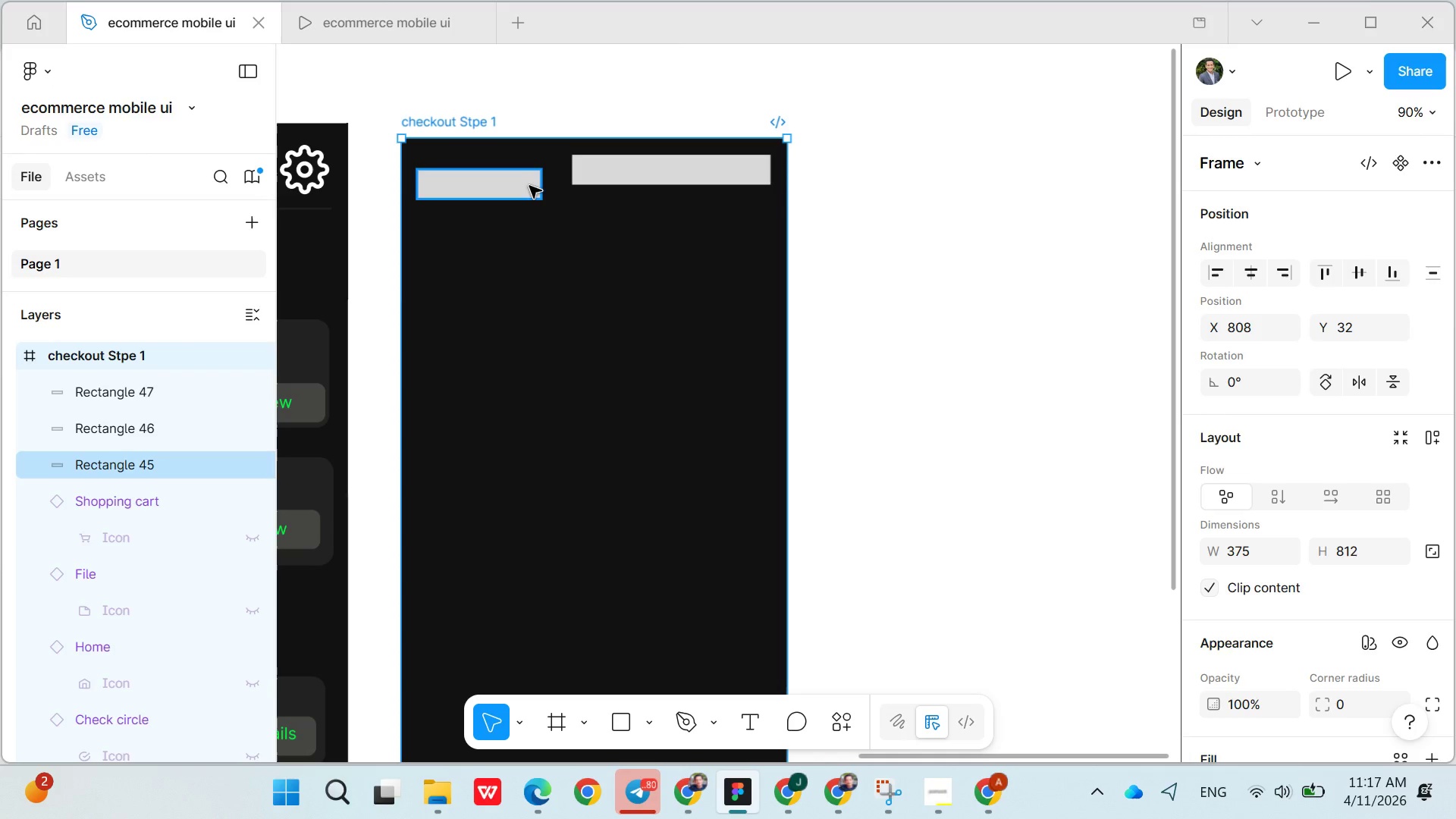 
left_click_drag(start_coordinate=[525, 189], to_coordinate=[525, 195])
 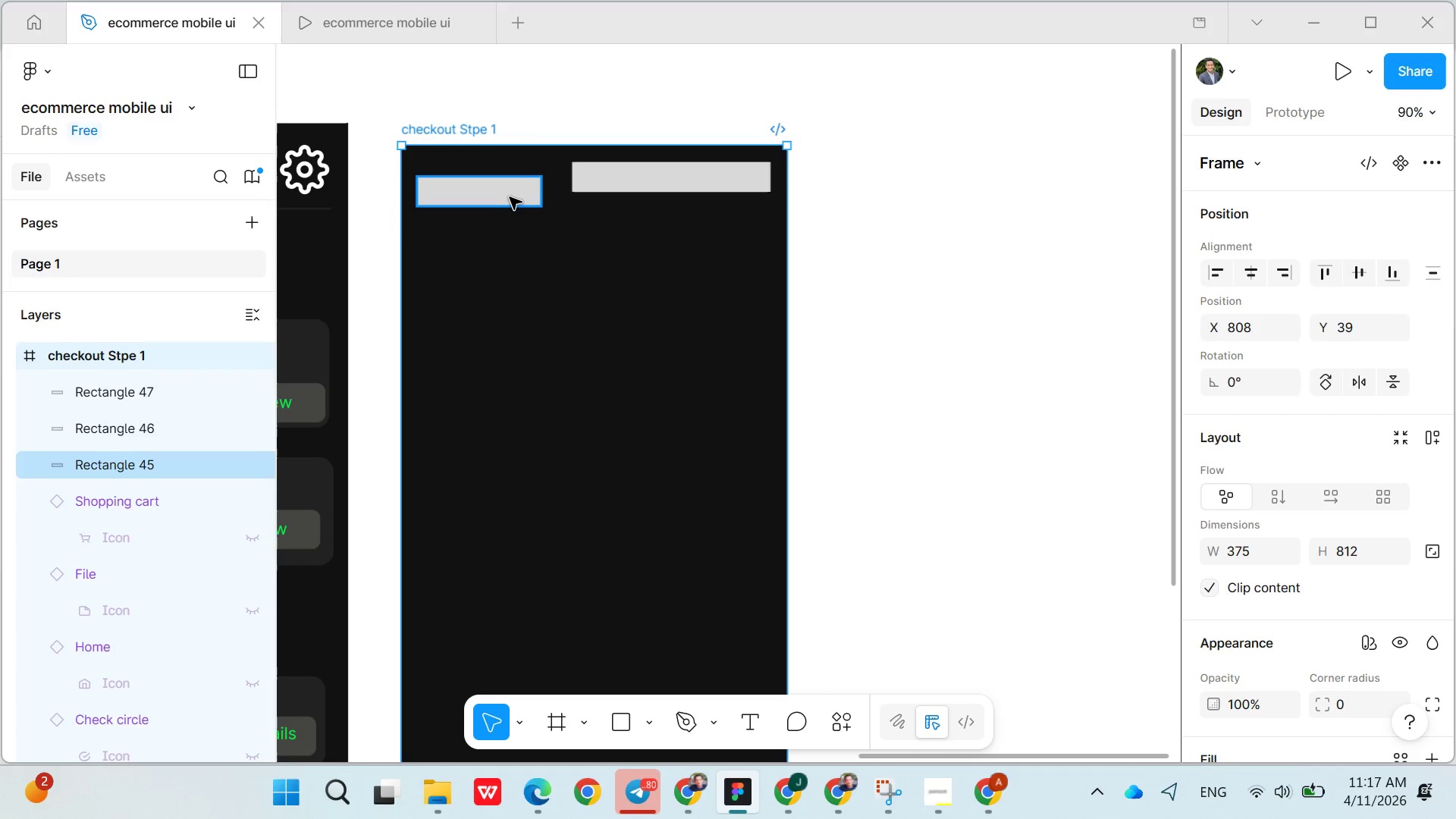 
left_click([508, 197])
 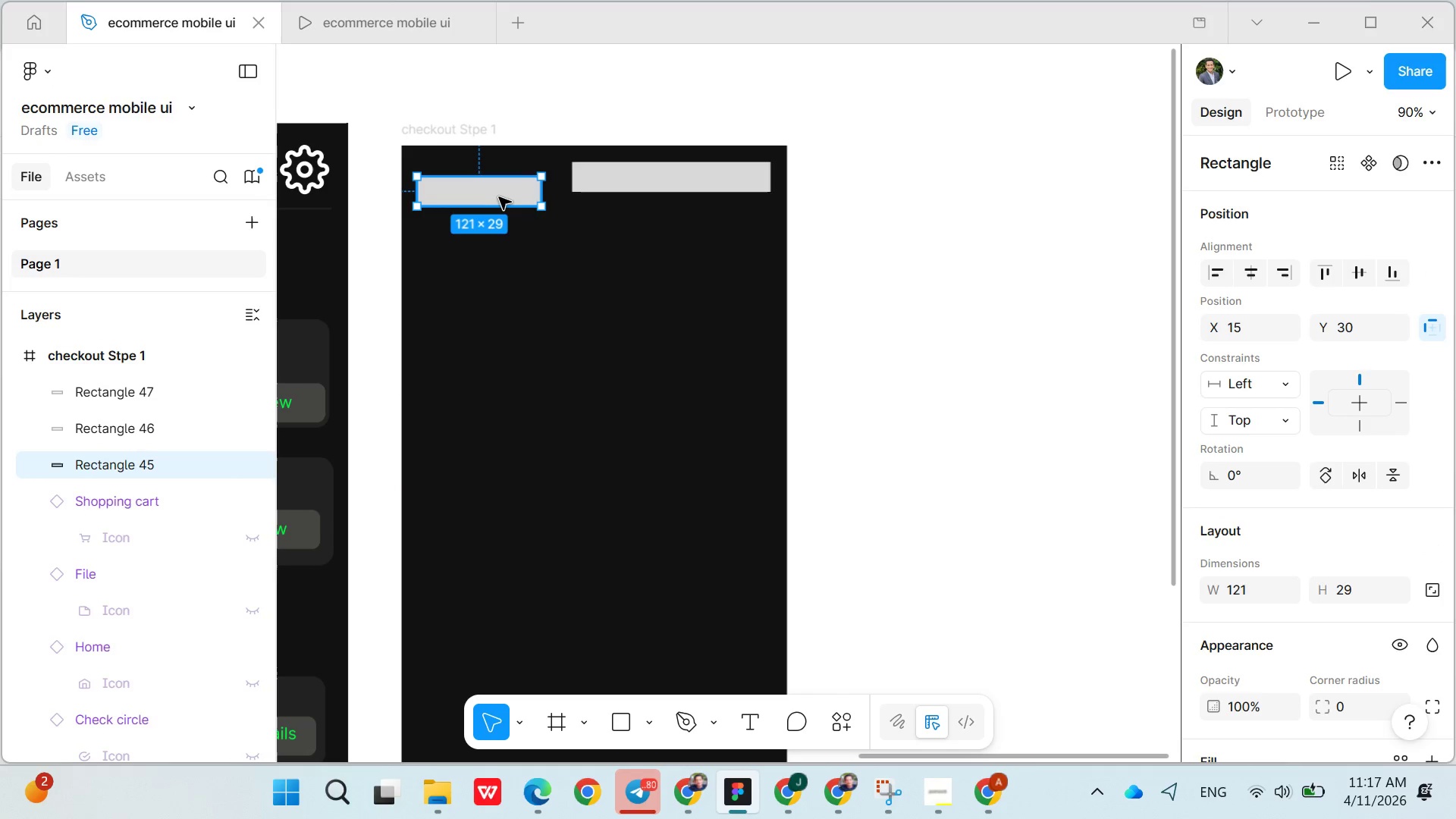 
left_click_drag(start_coordinate=[498, 196], to_coordinate=[501, 187])
 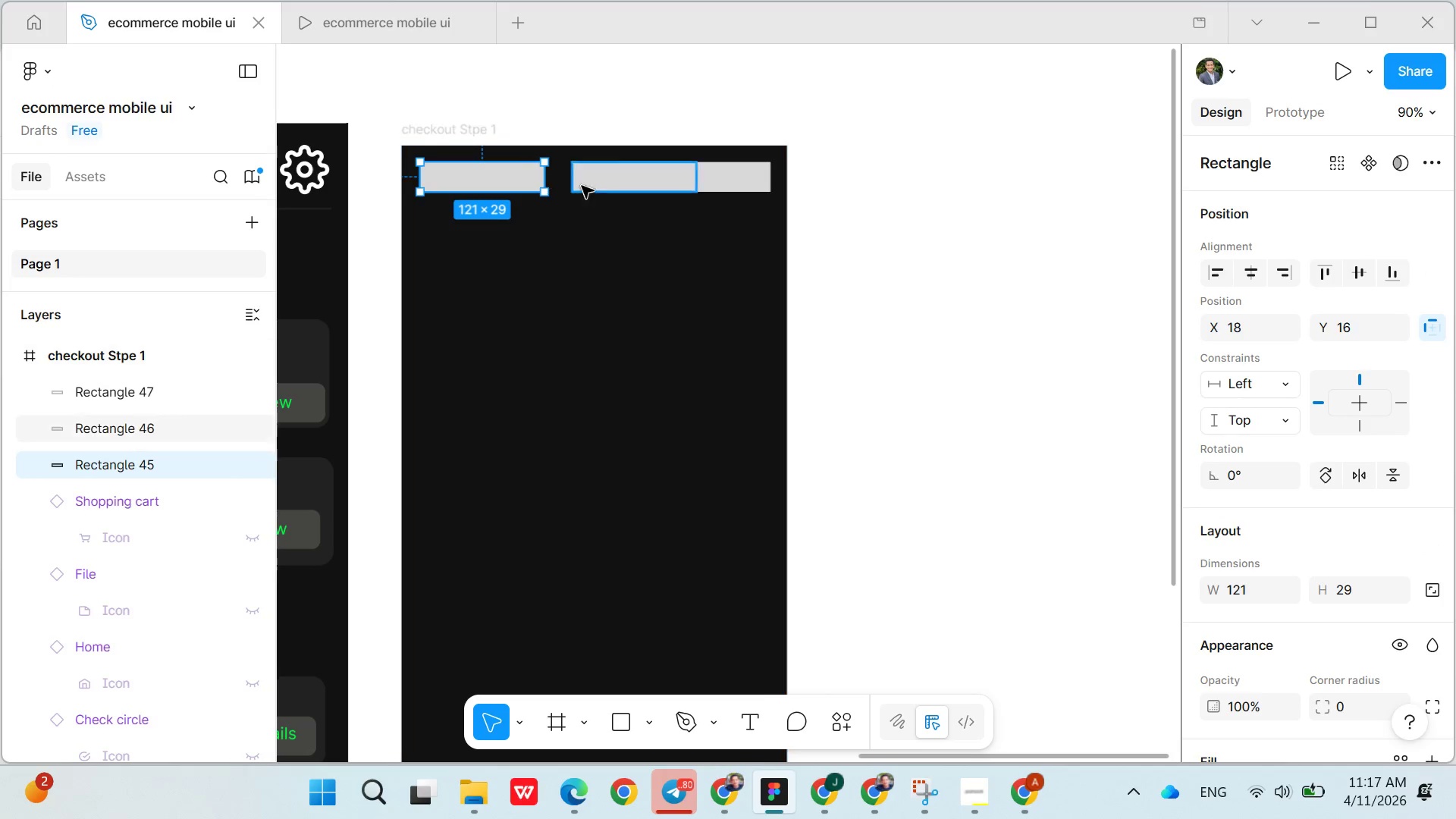 
left_click([595, 185])
 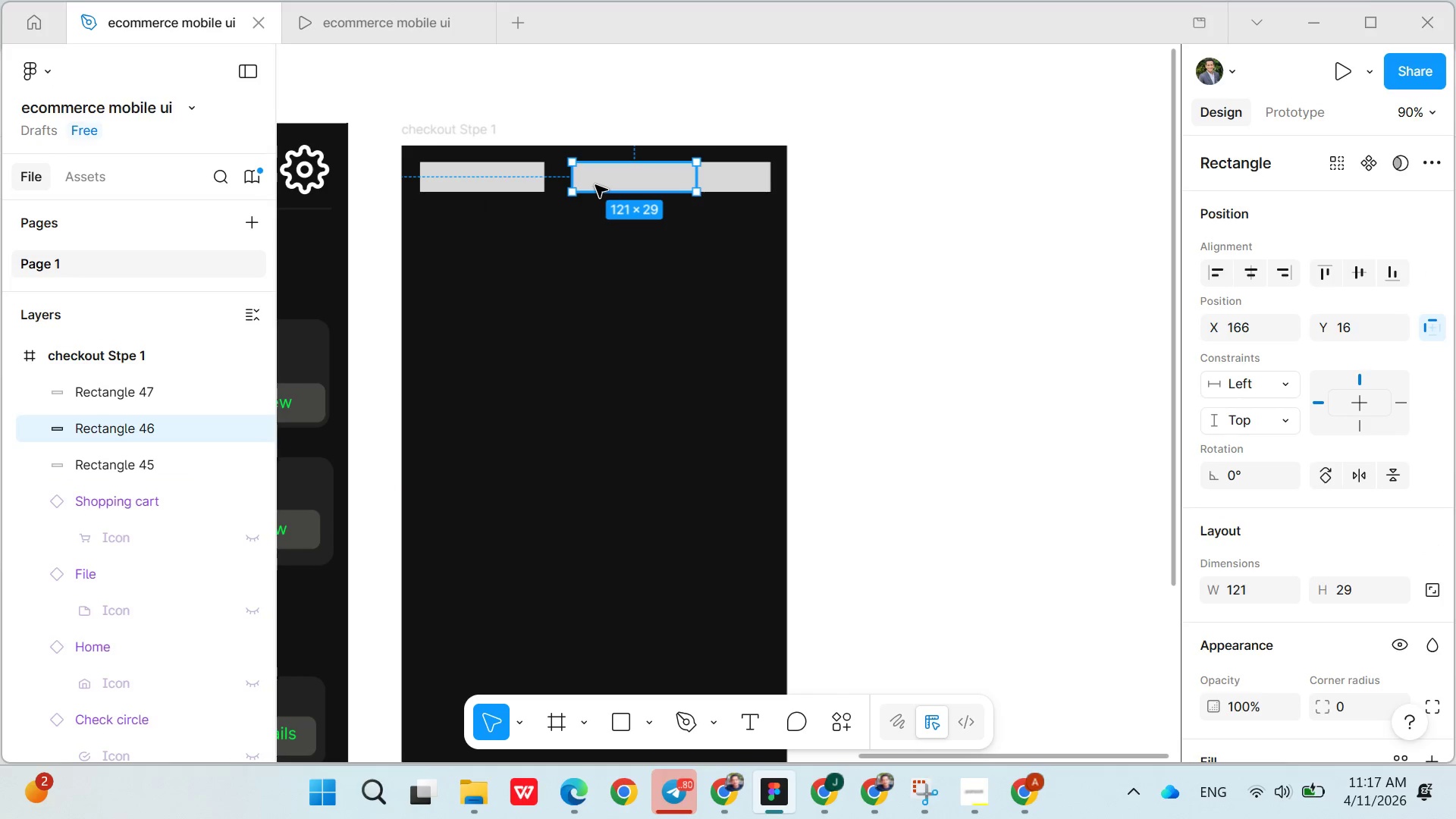 
left_click([595, 185])
 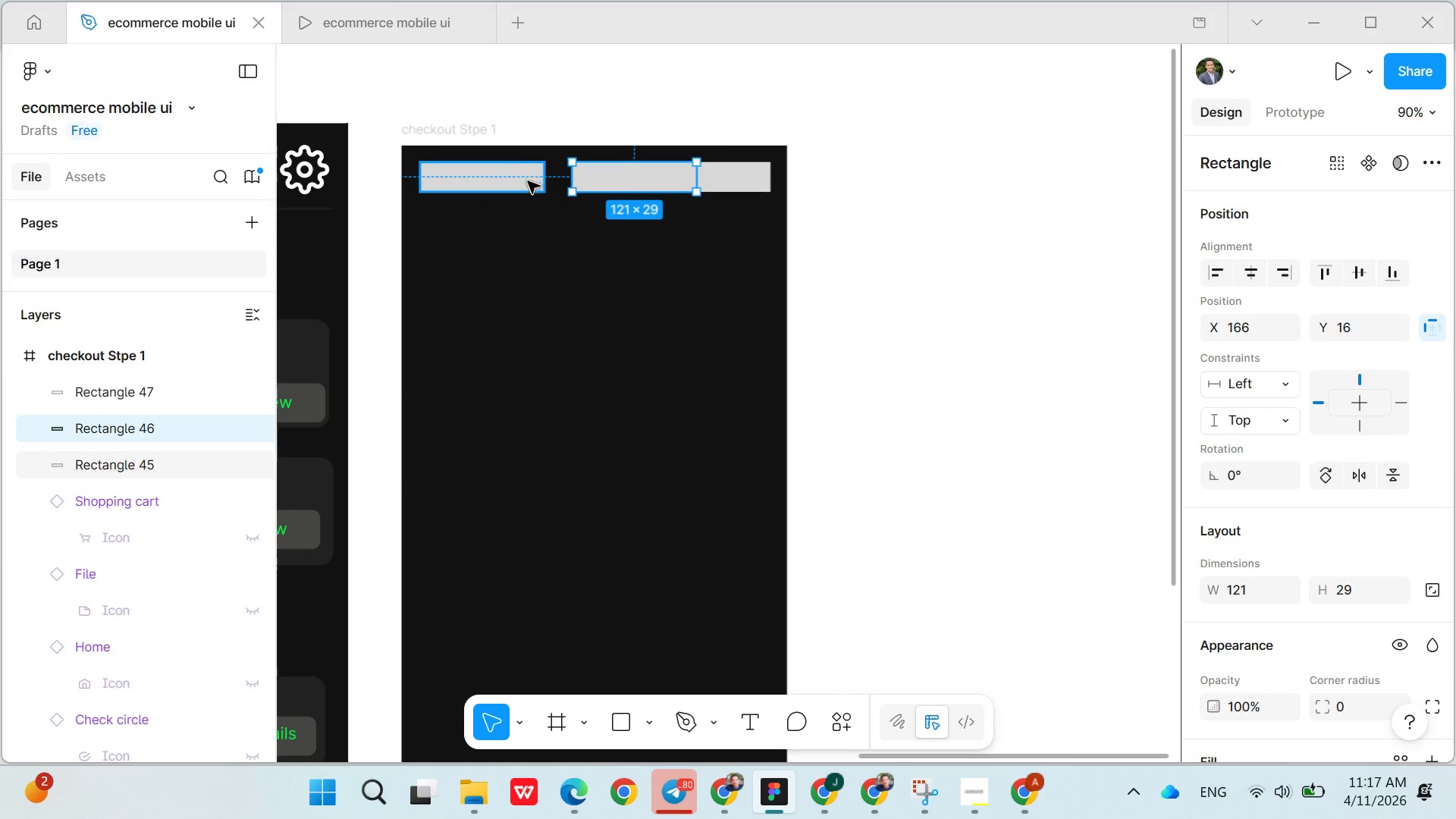 
left_click([513, 184])
 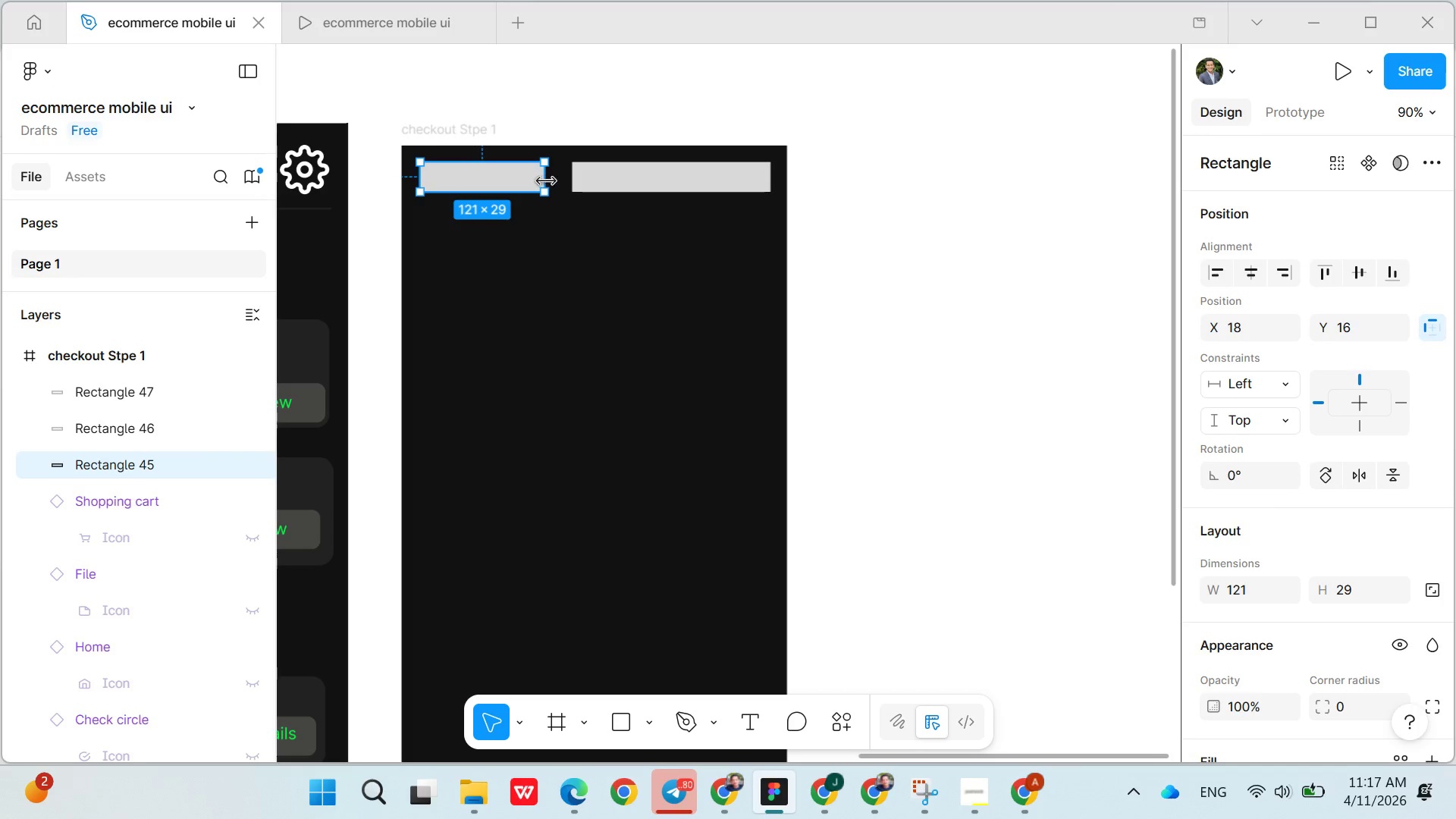 
left_click_drag(start_coordinate=[542, 178], to_coordinate=[521, 177])
 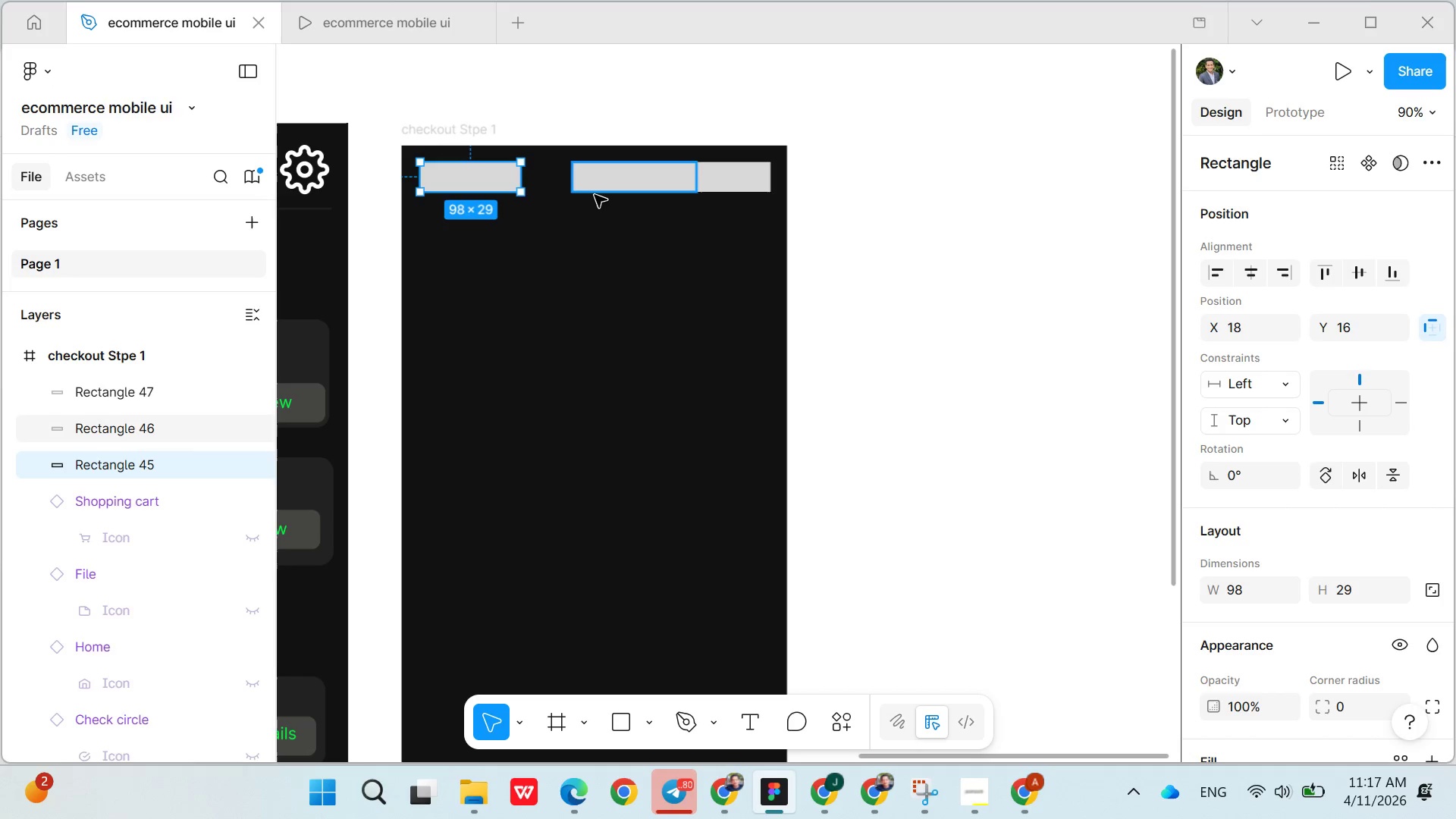 
left_click([595, 195])
 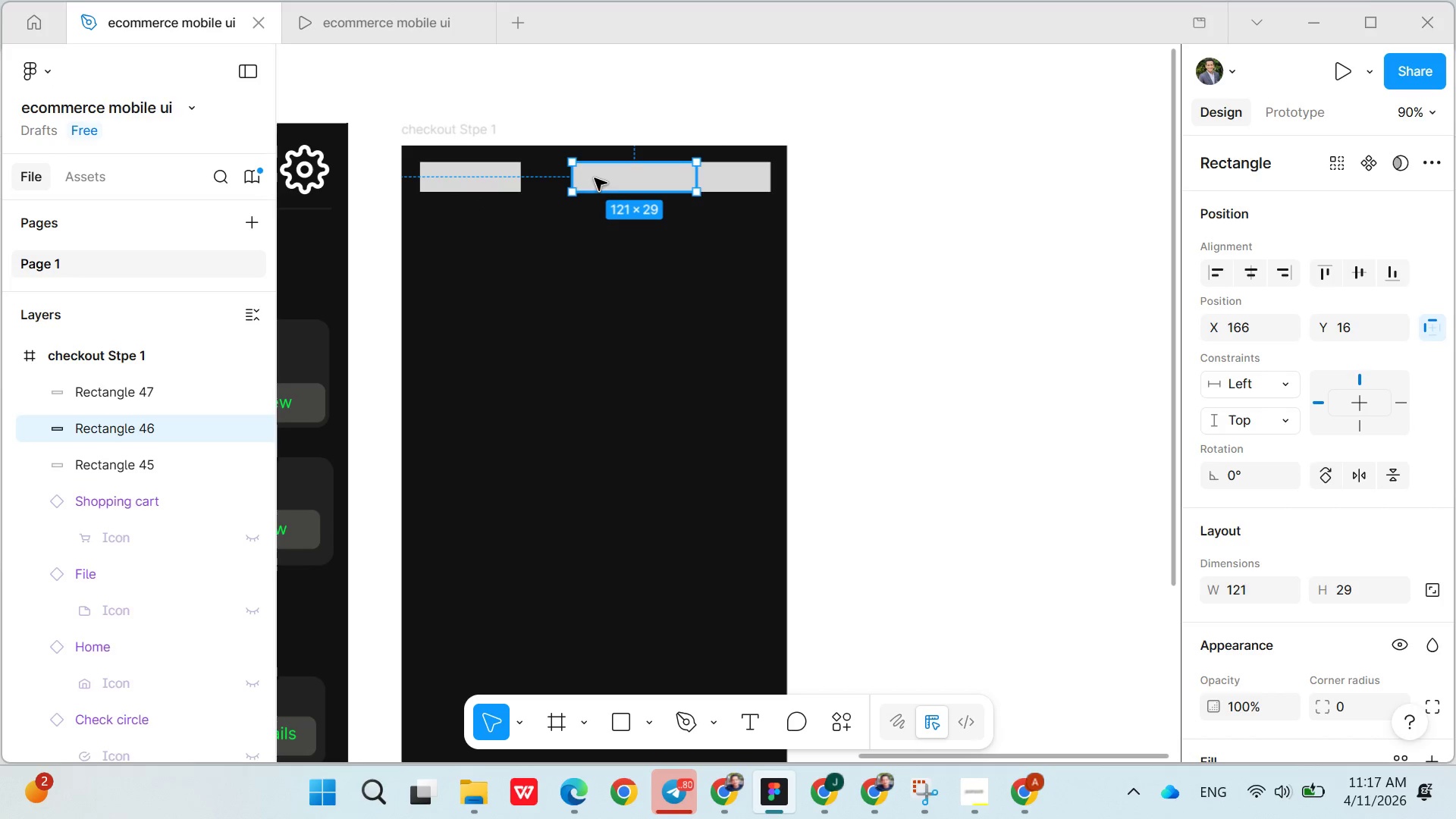 
left_click_drag(start_coordinate=[595, 177], to_coordinate=[566, 180])
 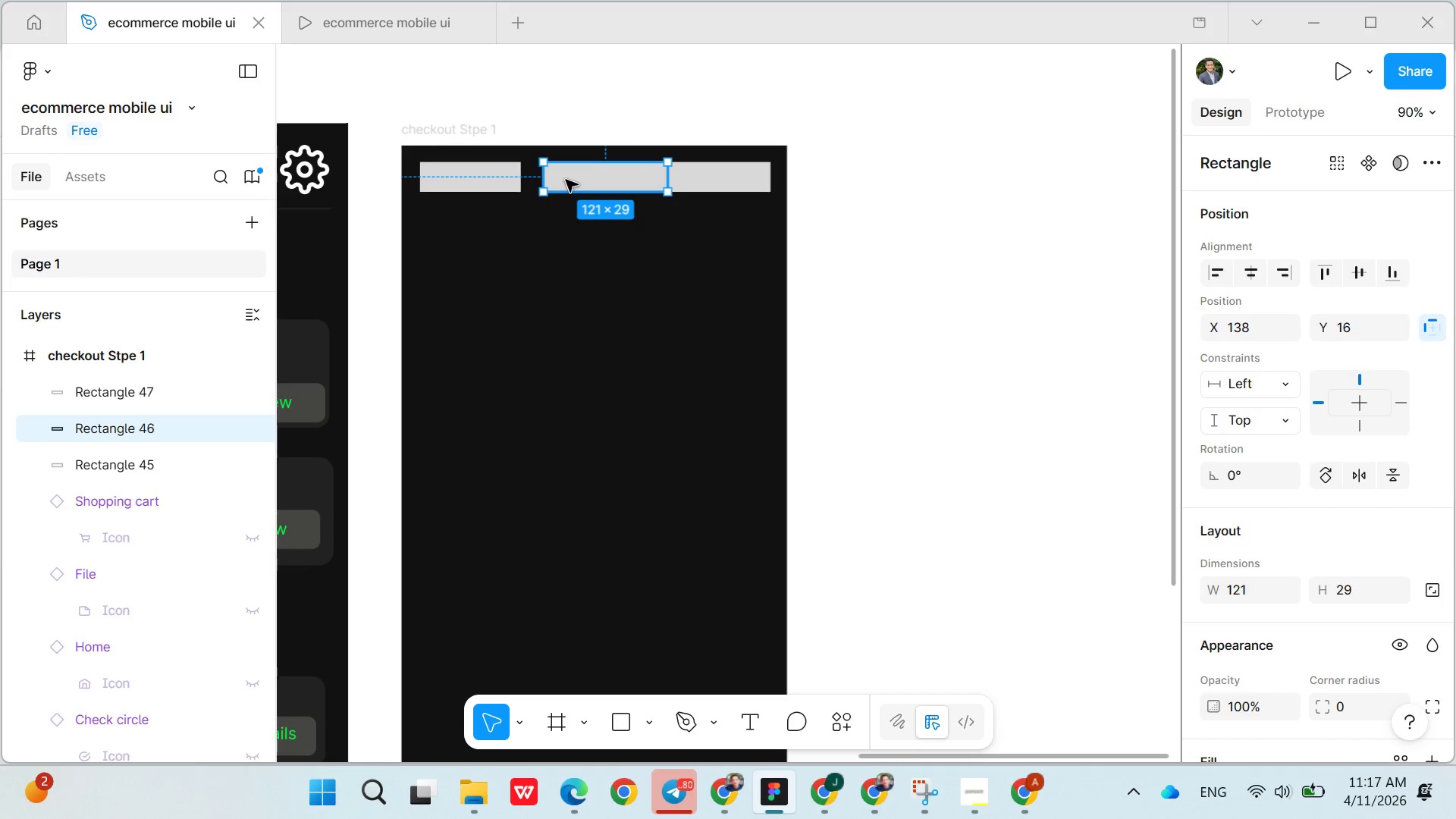 
left_click([566, 180])
 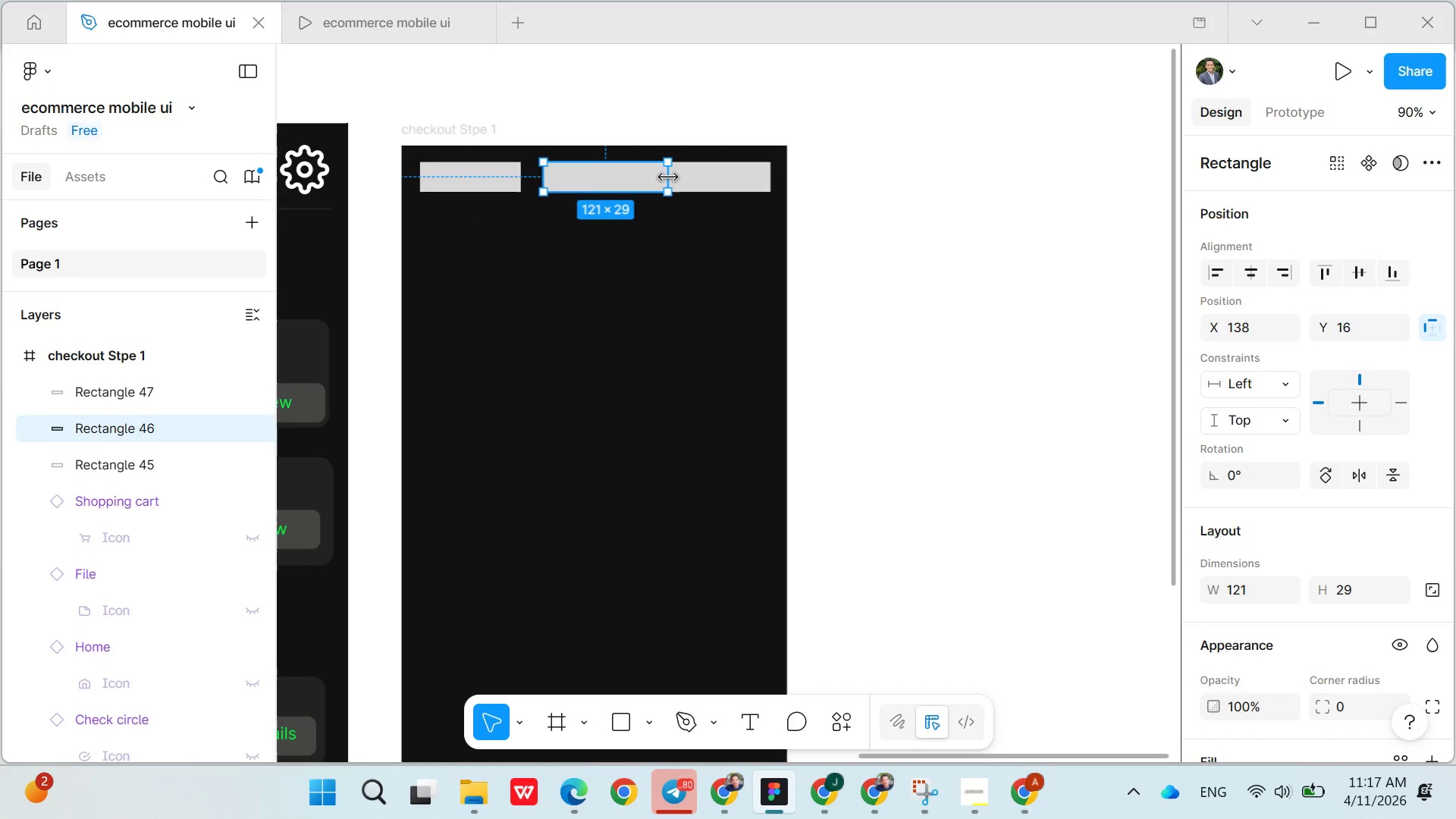 
left_click_drag(start_coordinate=[668, 177], to_coordinate=[637, 180])
 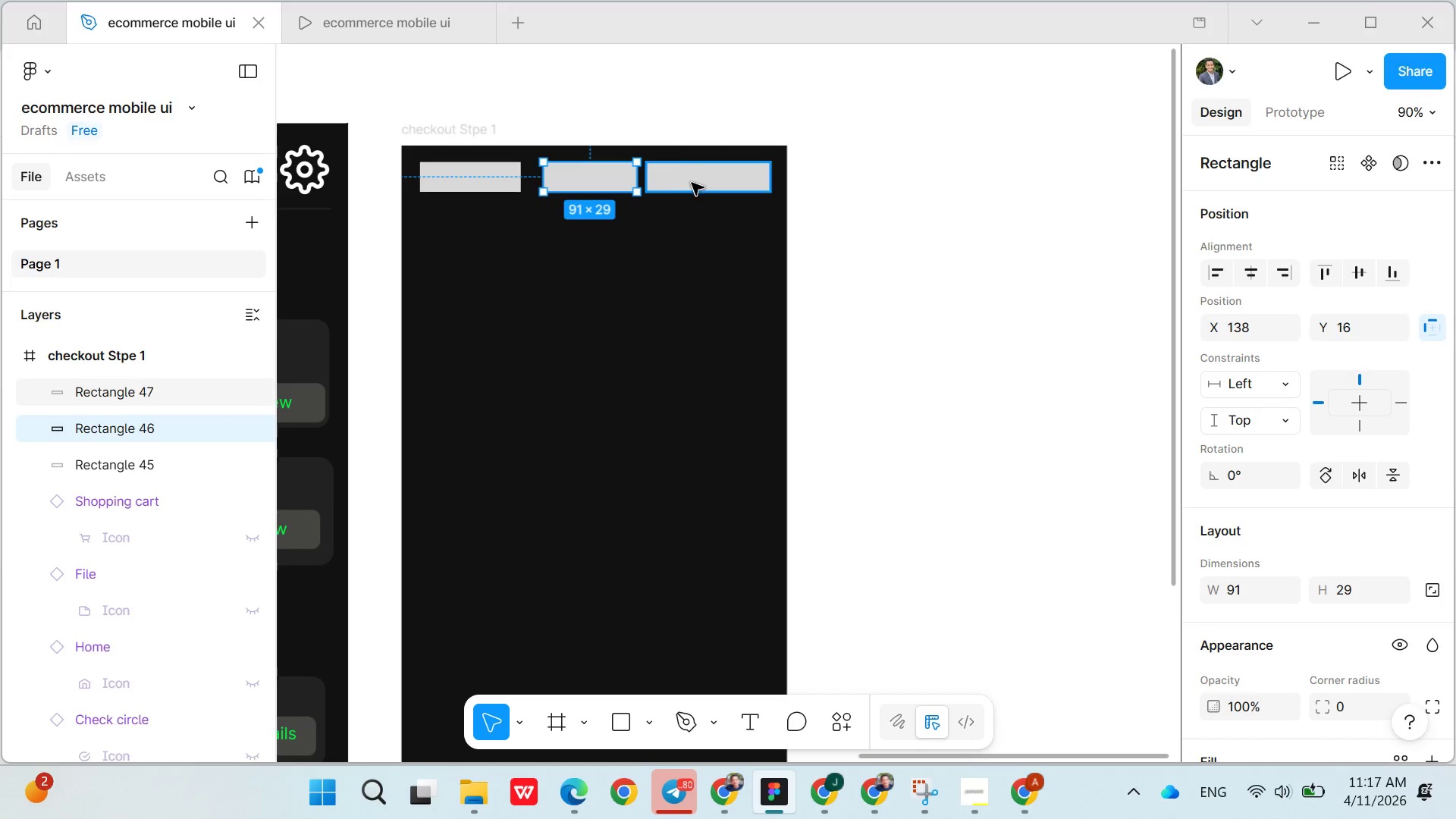 
left_click([692, 184])
 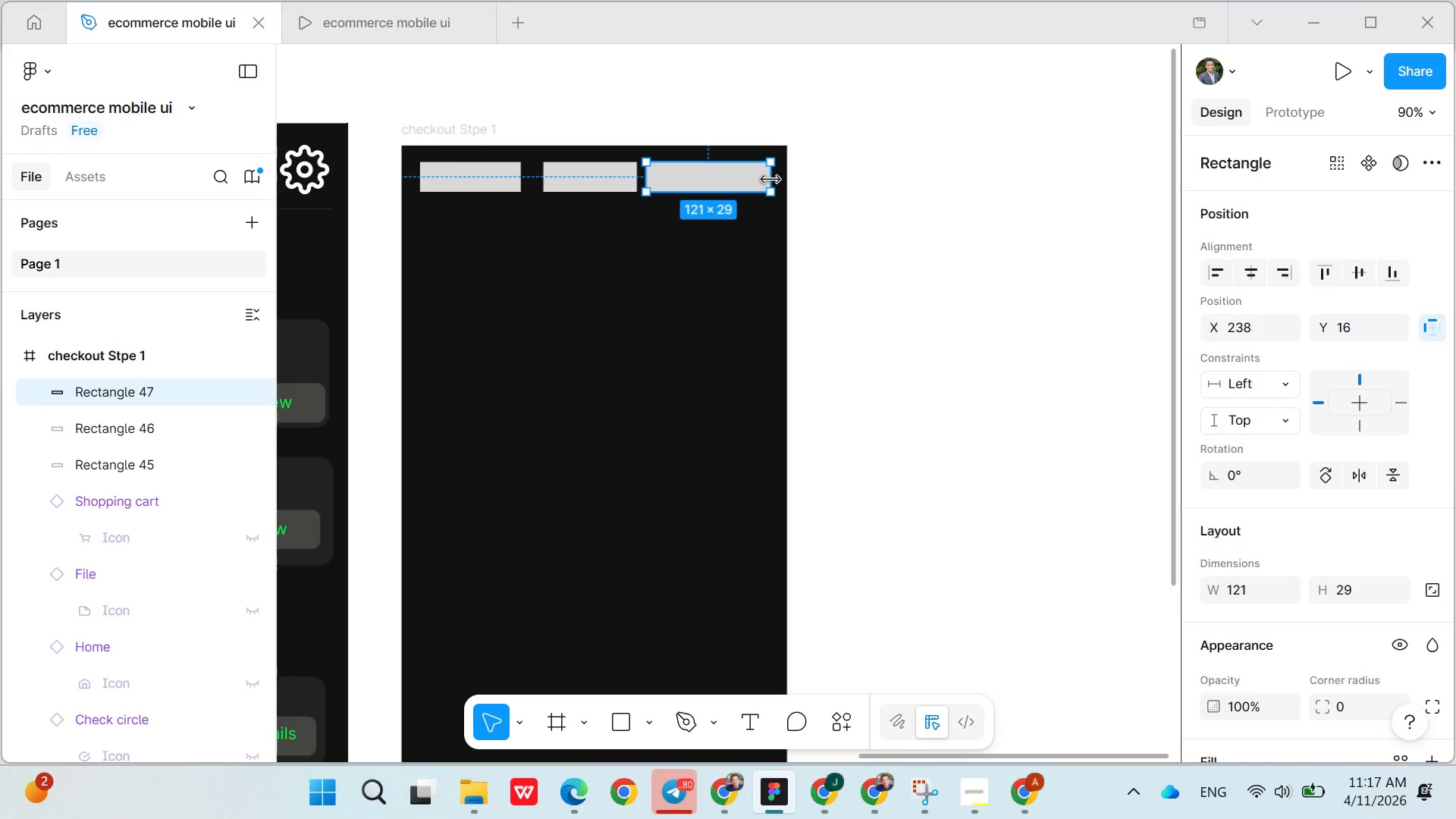 
left_click_drag(start_coordinate=[770, 180], to_coordinate=[745, 177])
 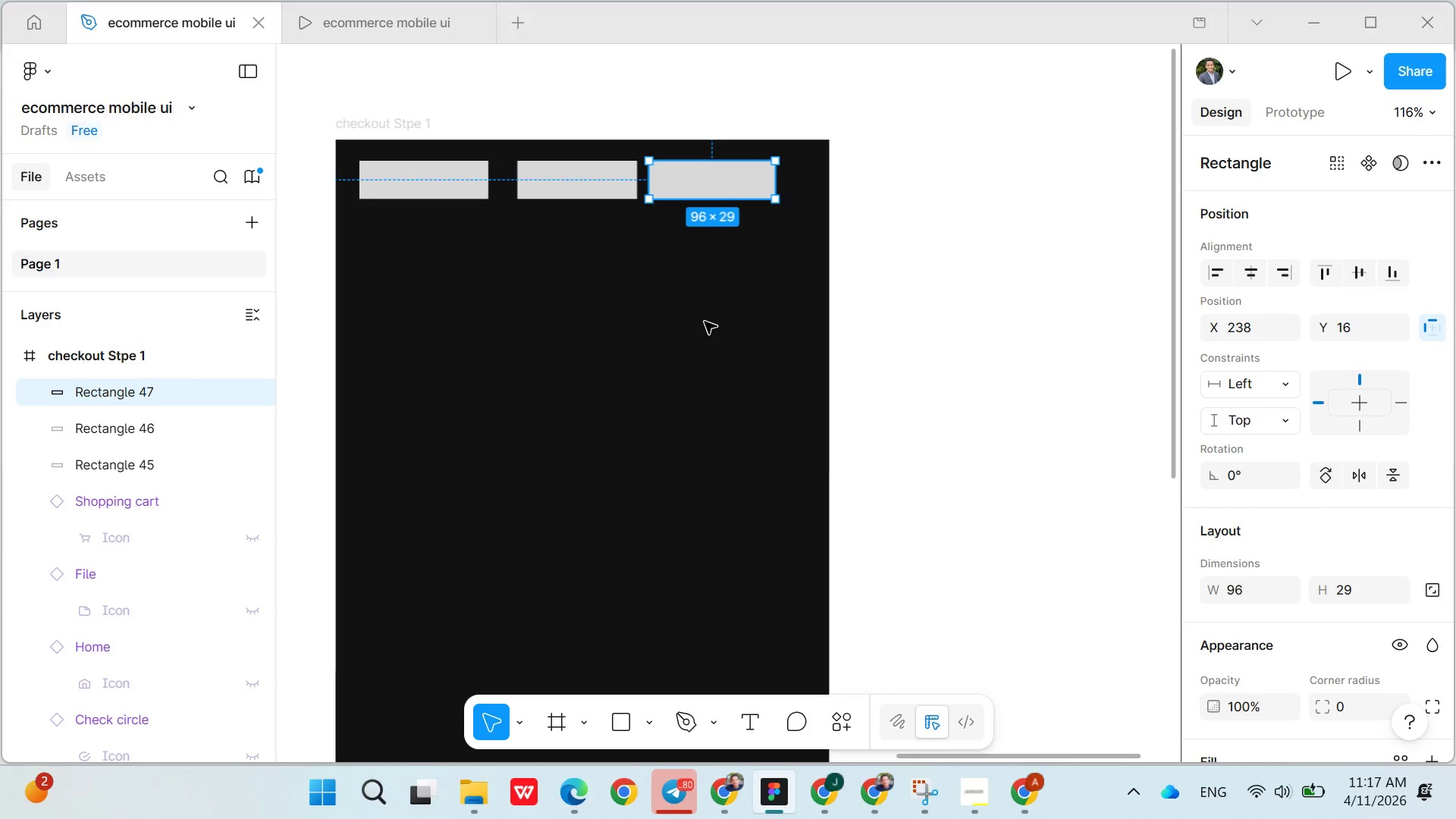 
wait(5.62)
 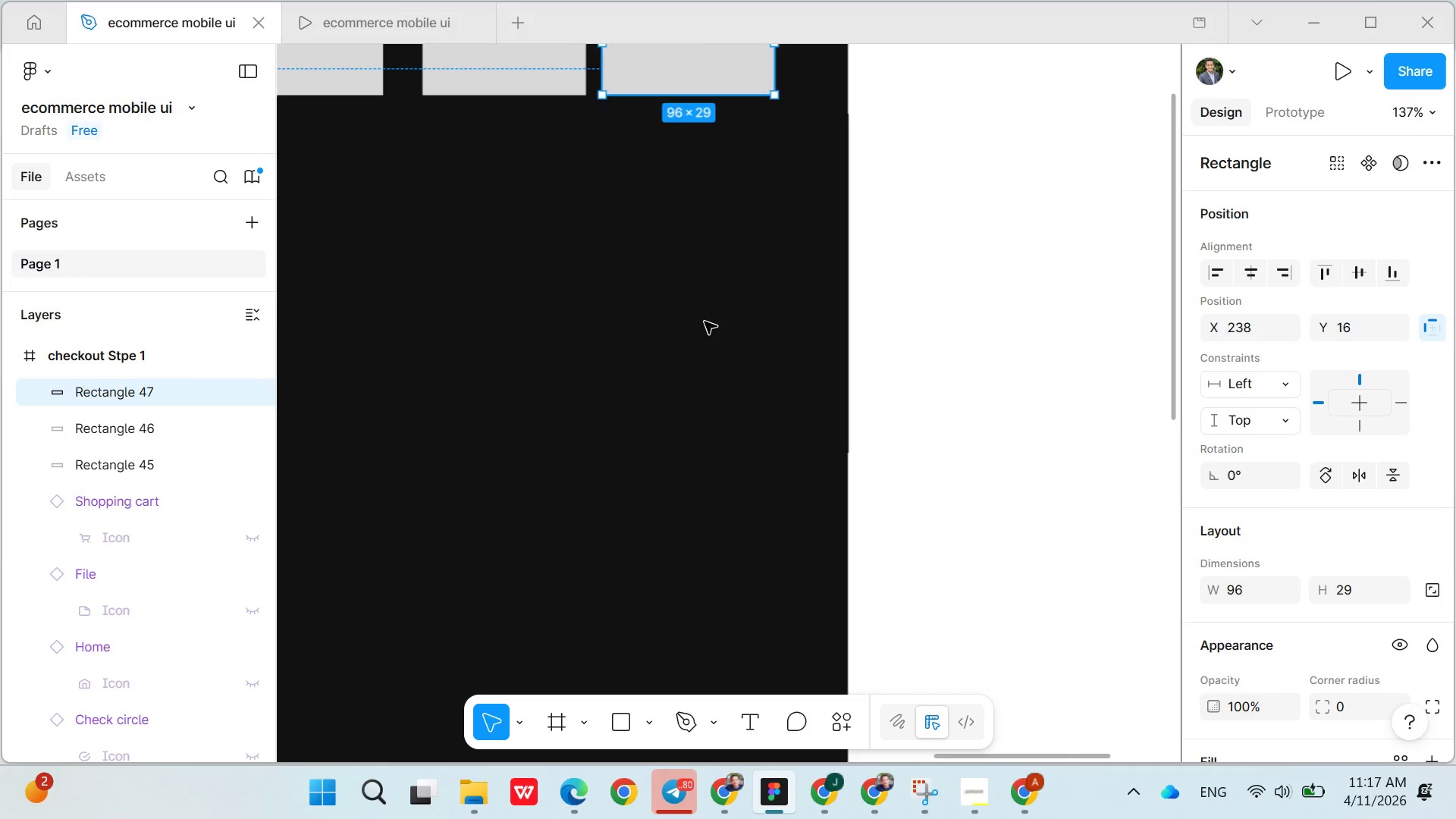 
left_click_drag(start_coordinate=[730, 273], to_coordinate=[739, 271])
 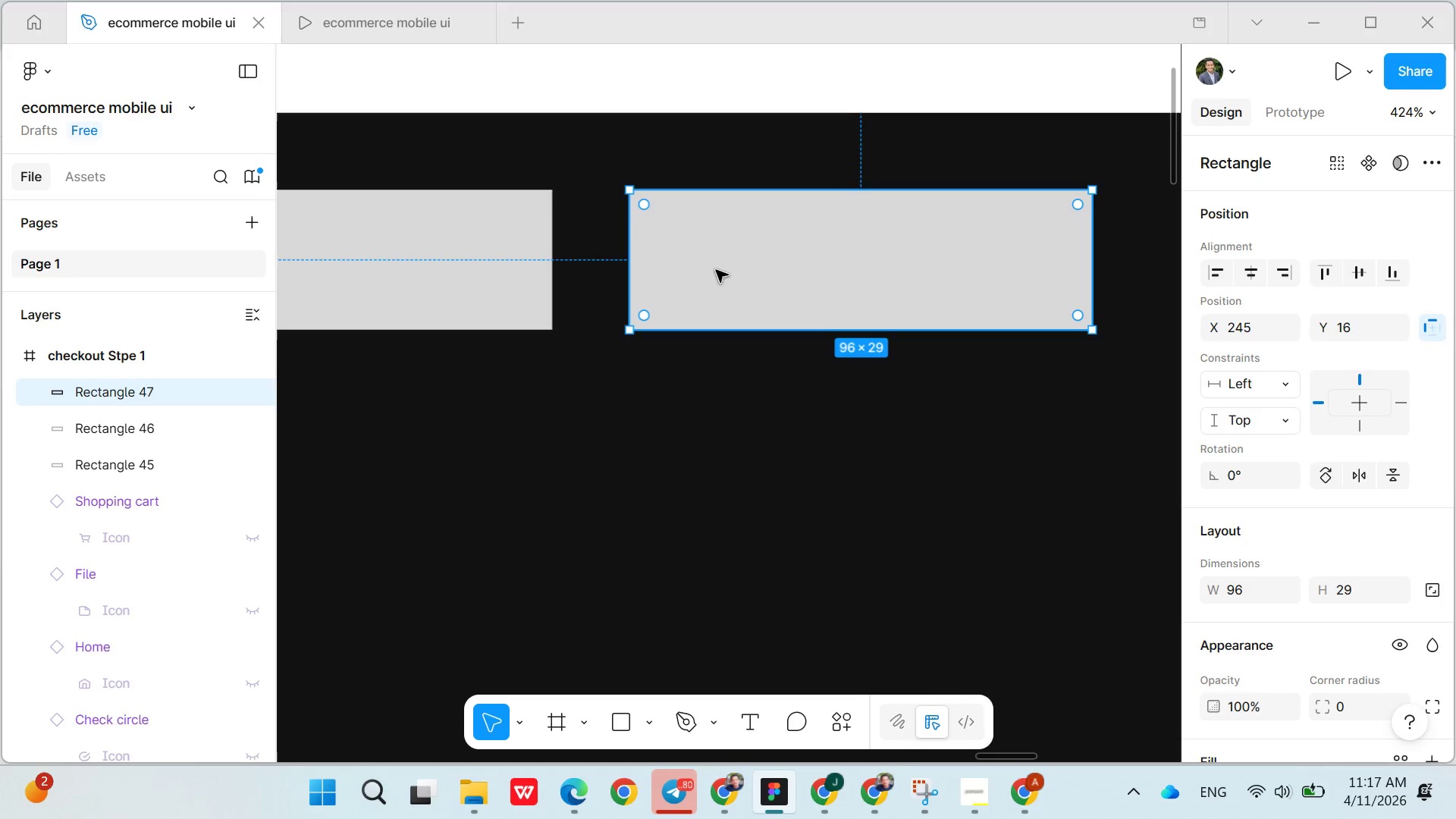 
left_click_drag(start_coordinate=[645, 203], to_coordinate=[638, 199])
 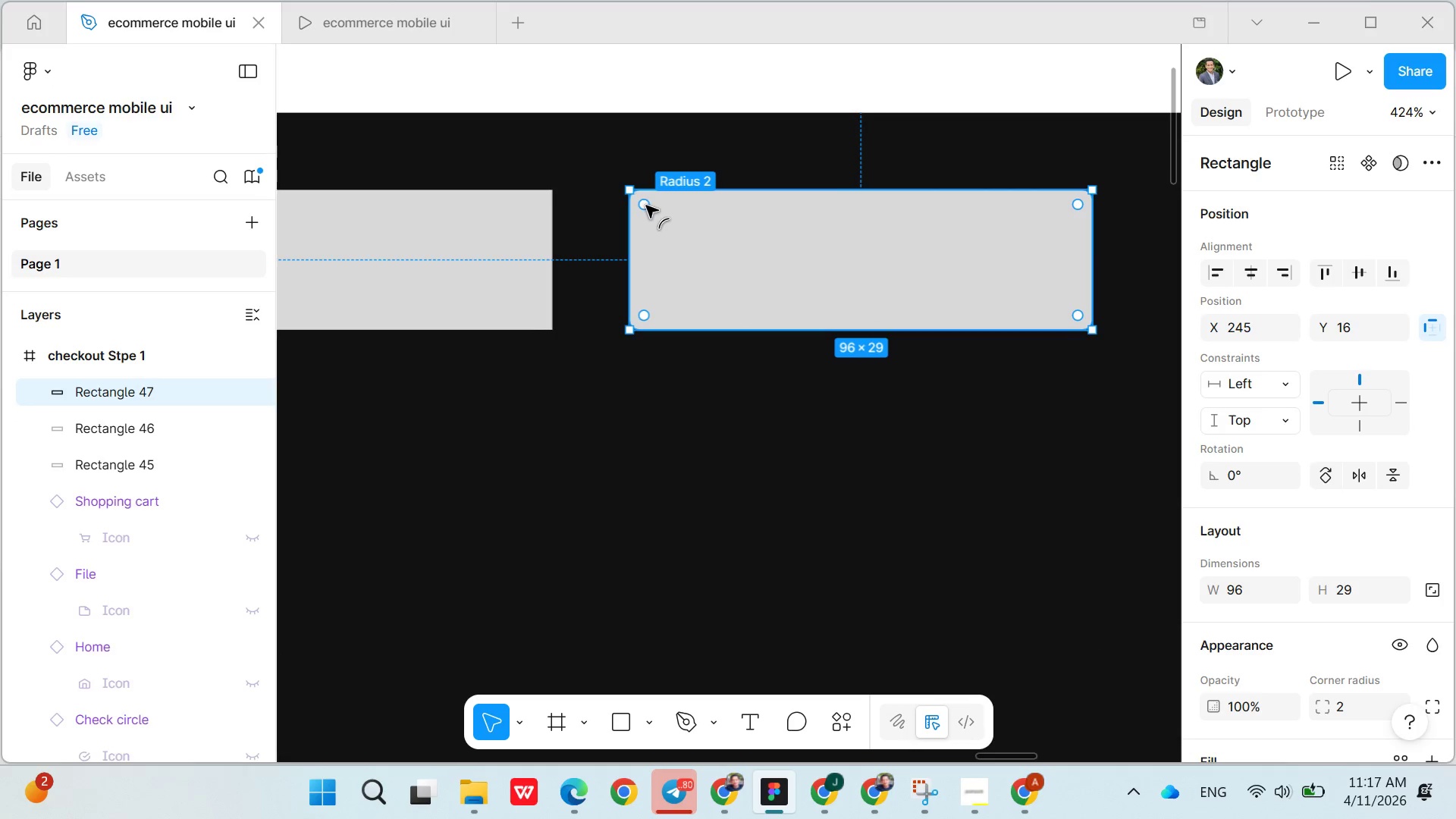 
left_click_drag(start_coordinate=[646, 206], to_coordinate=[648, 215])
 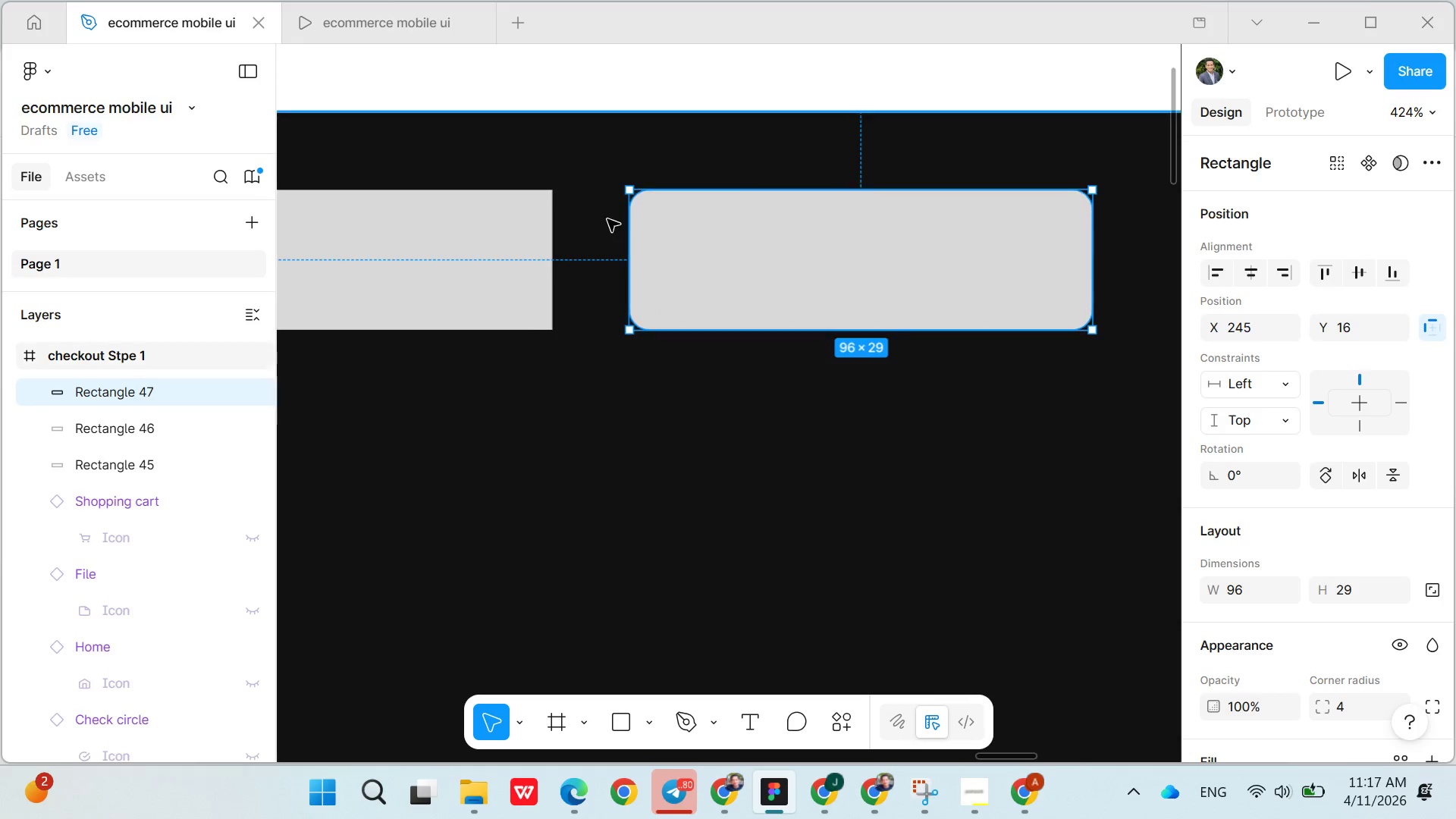 
left_click([607, 219])
 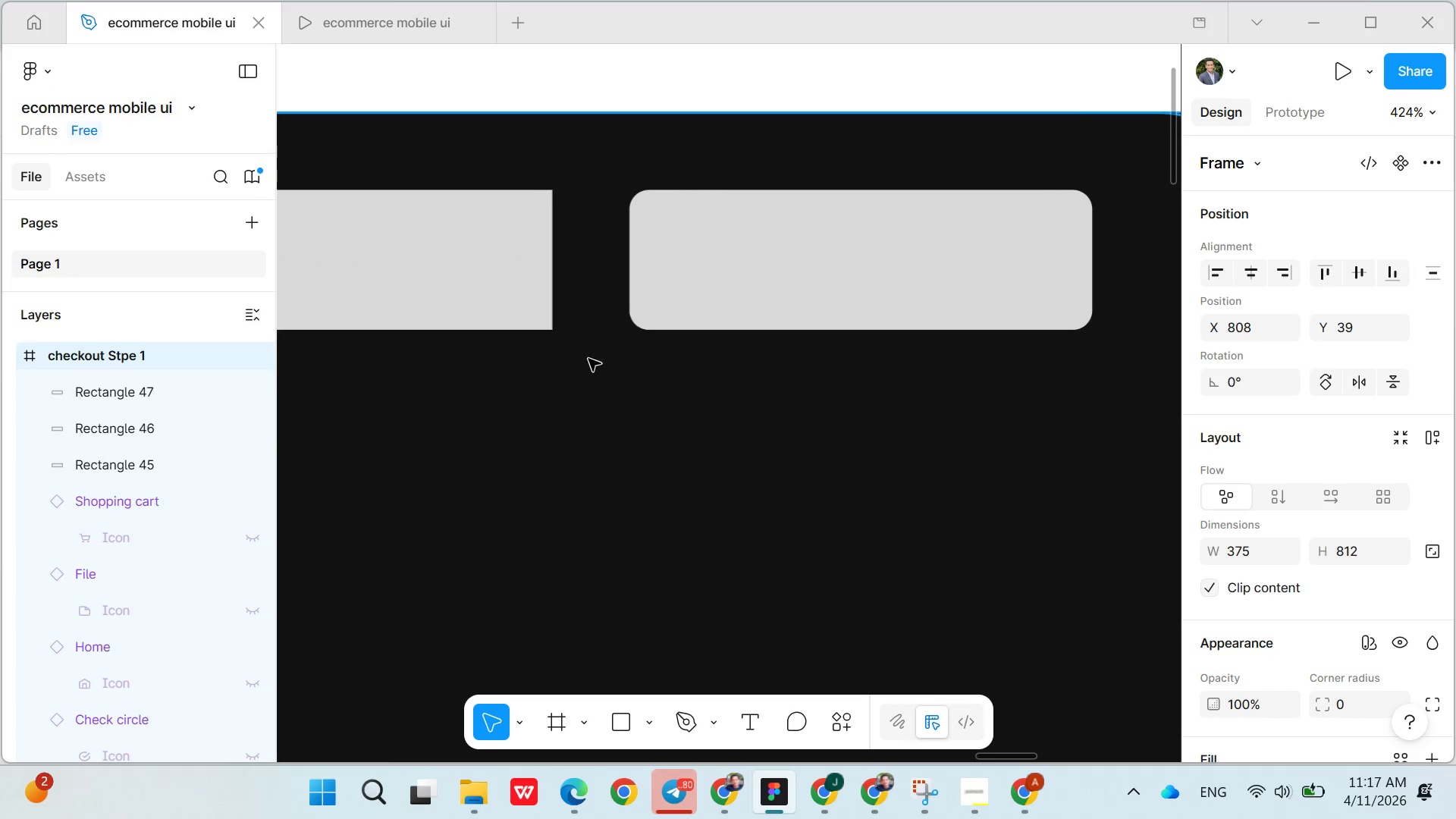 
left_click([470, 276])
 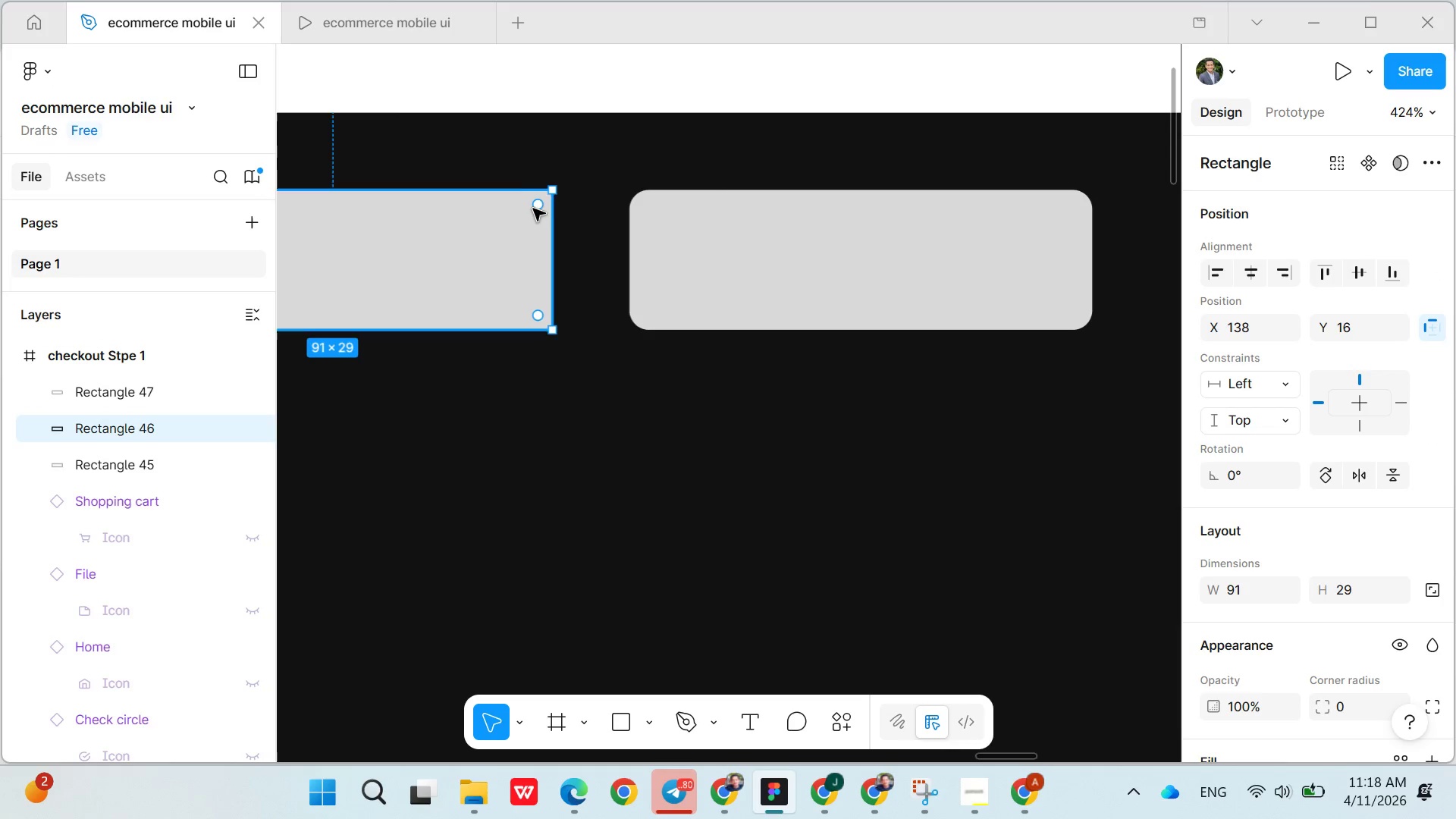 
left_click_drag(start_coordinate=[537, 206], to_coordinate=[530, 214])
 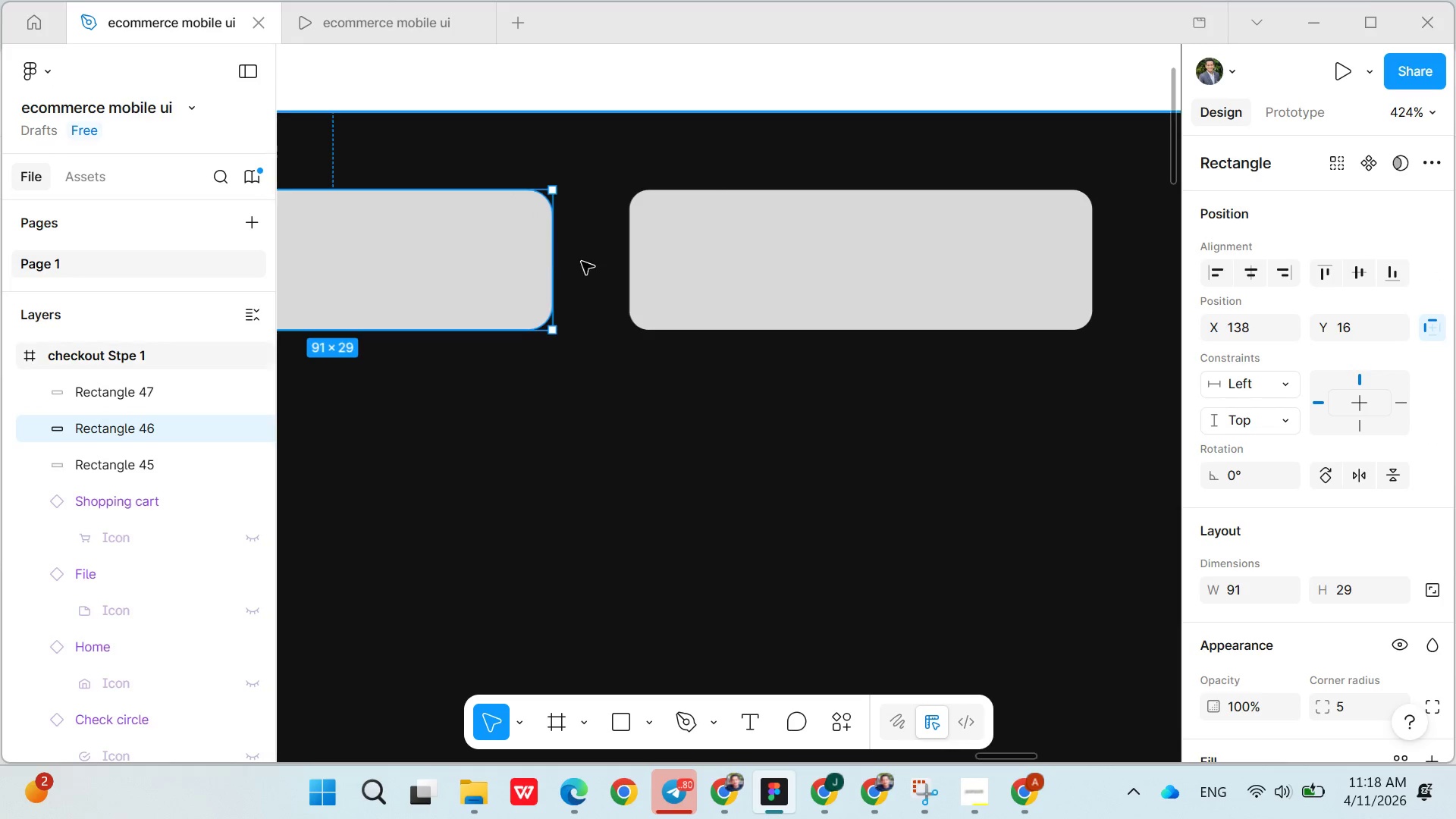 
left_click([595, 271])
 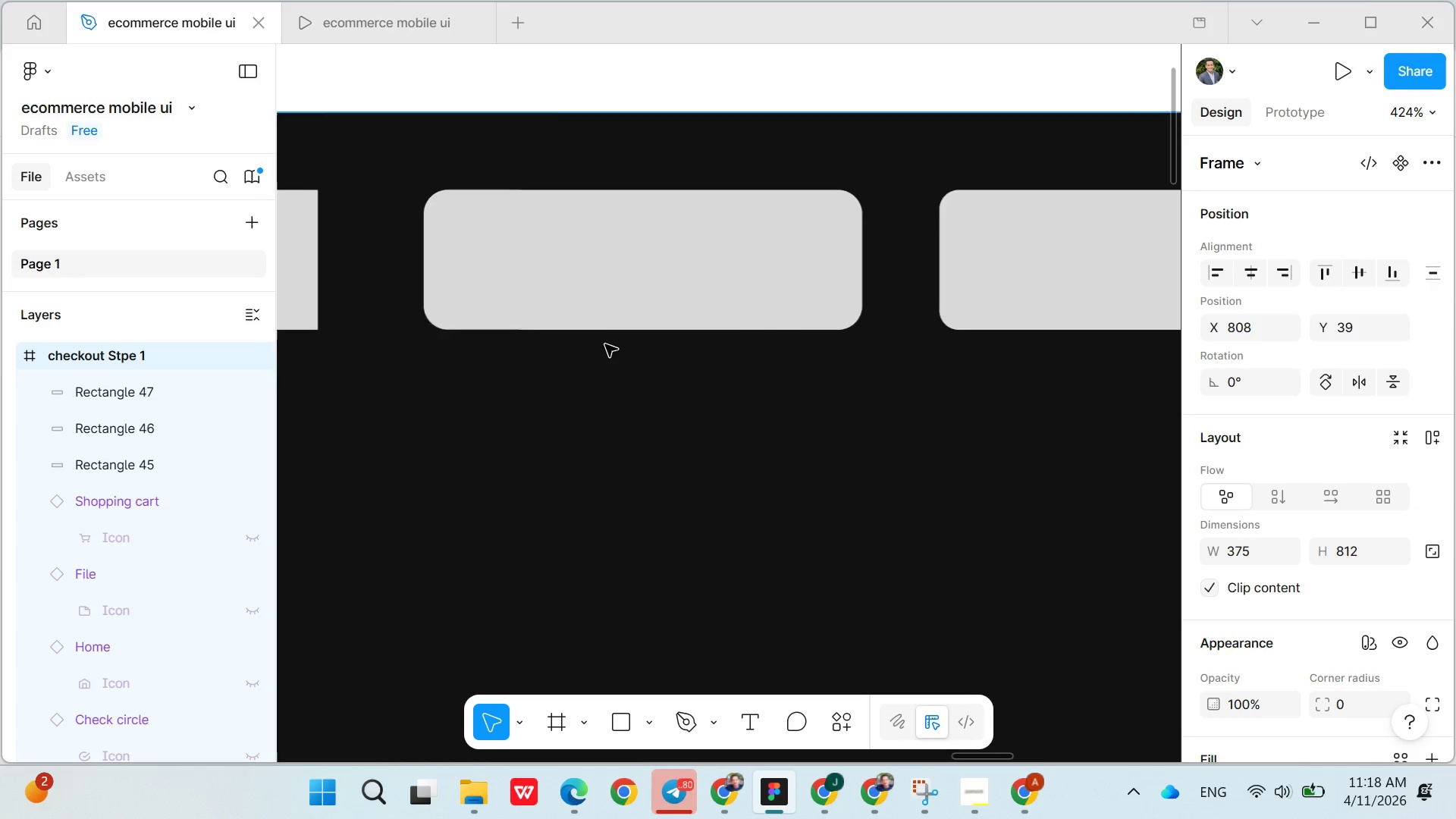 
left_click([418, 271])
 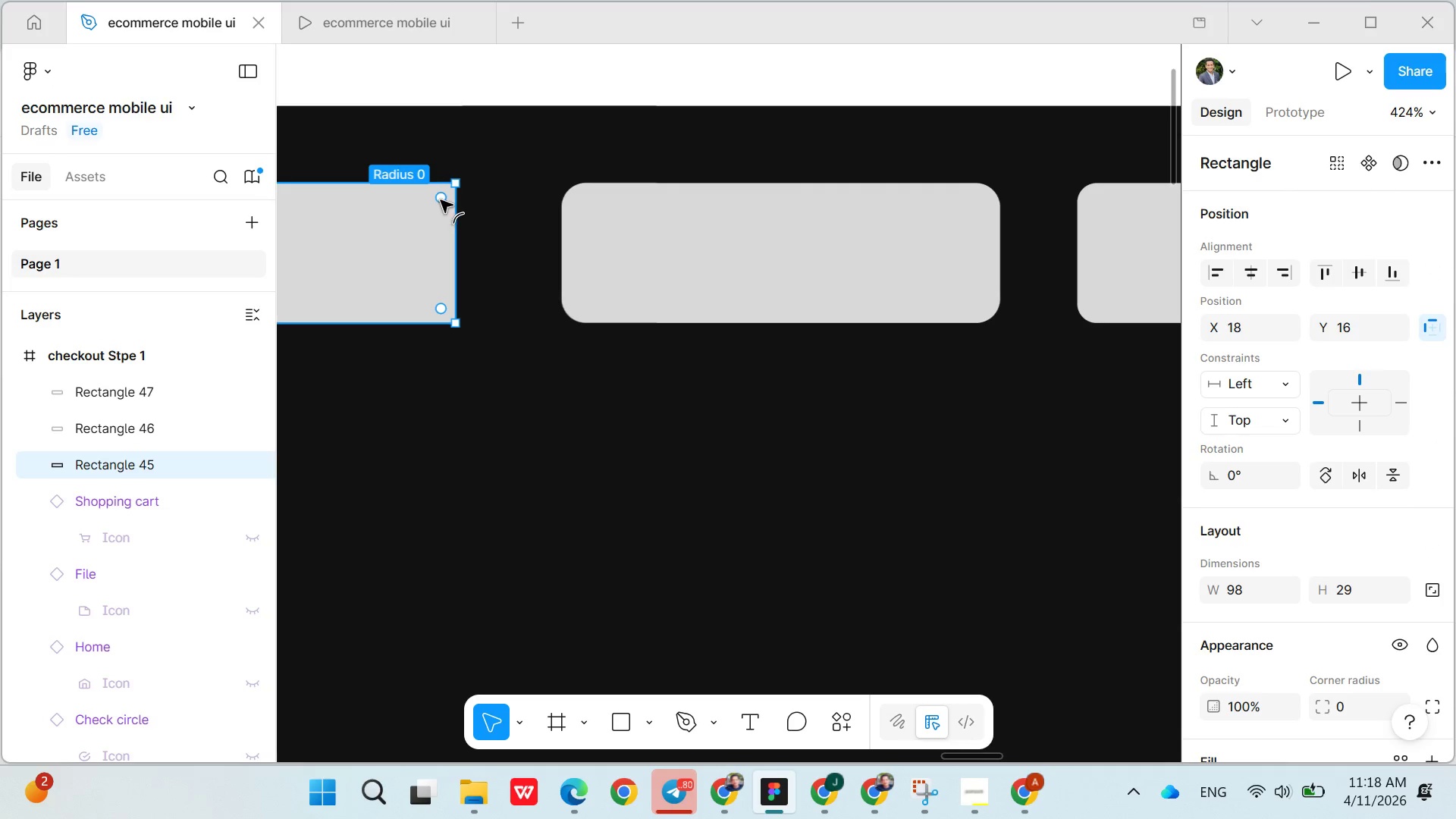 
left_click_drag(start_coordinate=[441, 199], to_coordinate=[435, 206])
 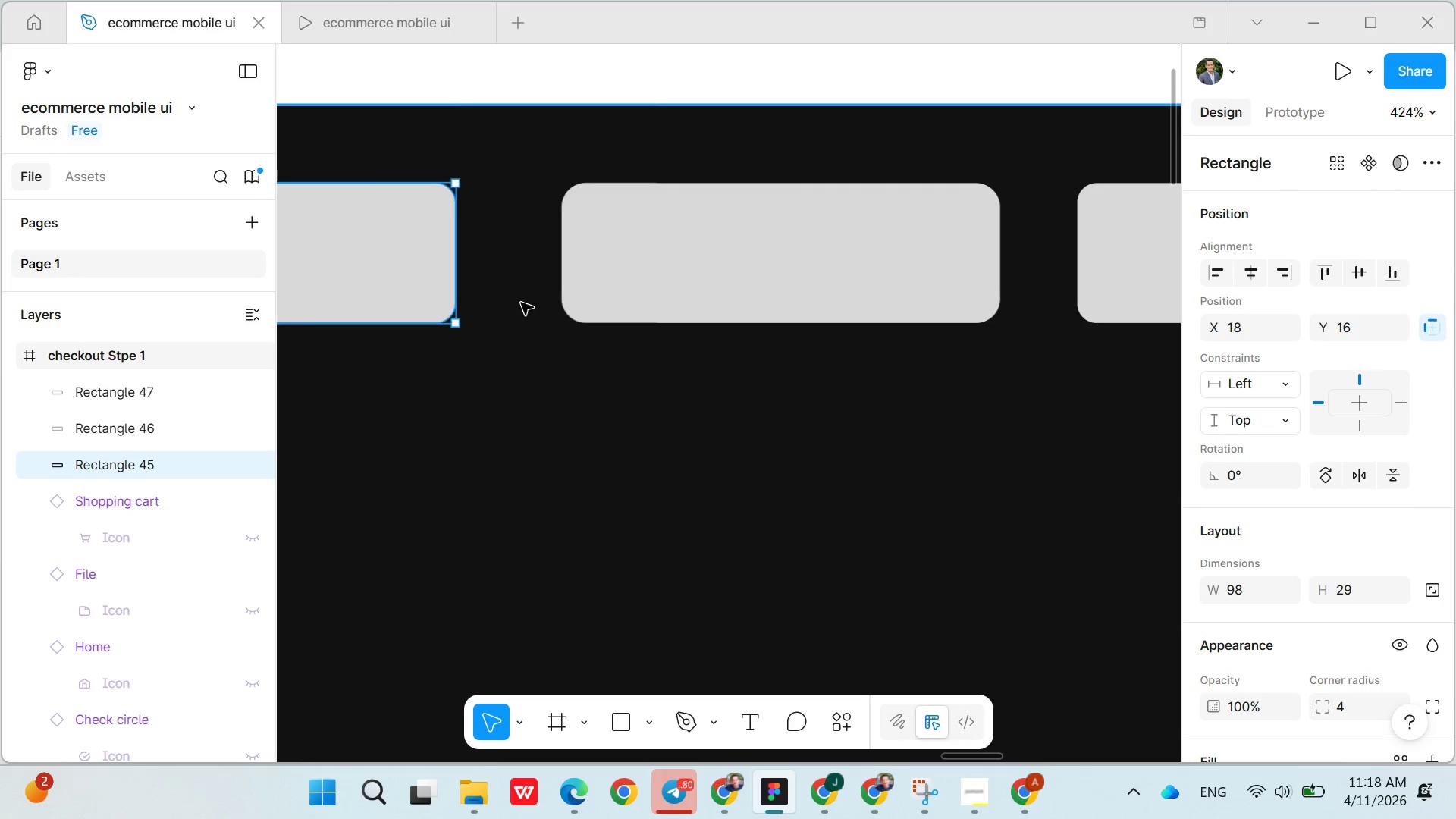 
left_click([521, 303])
 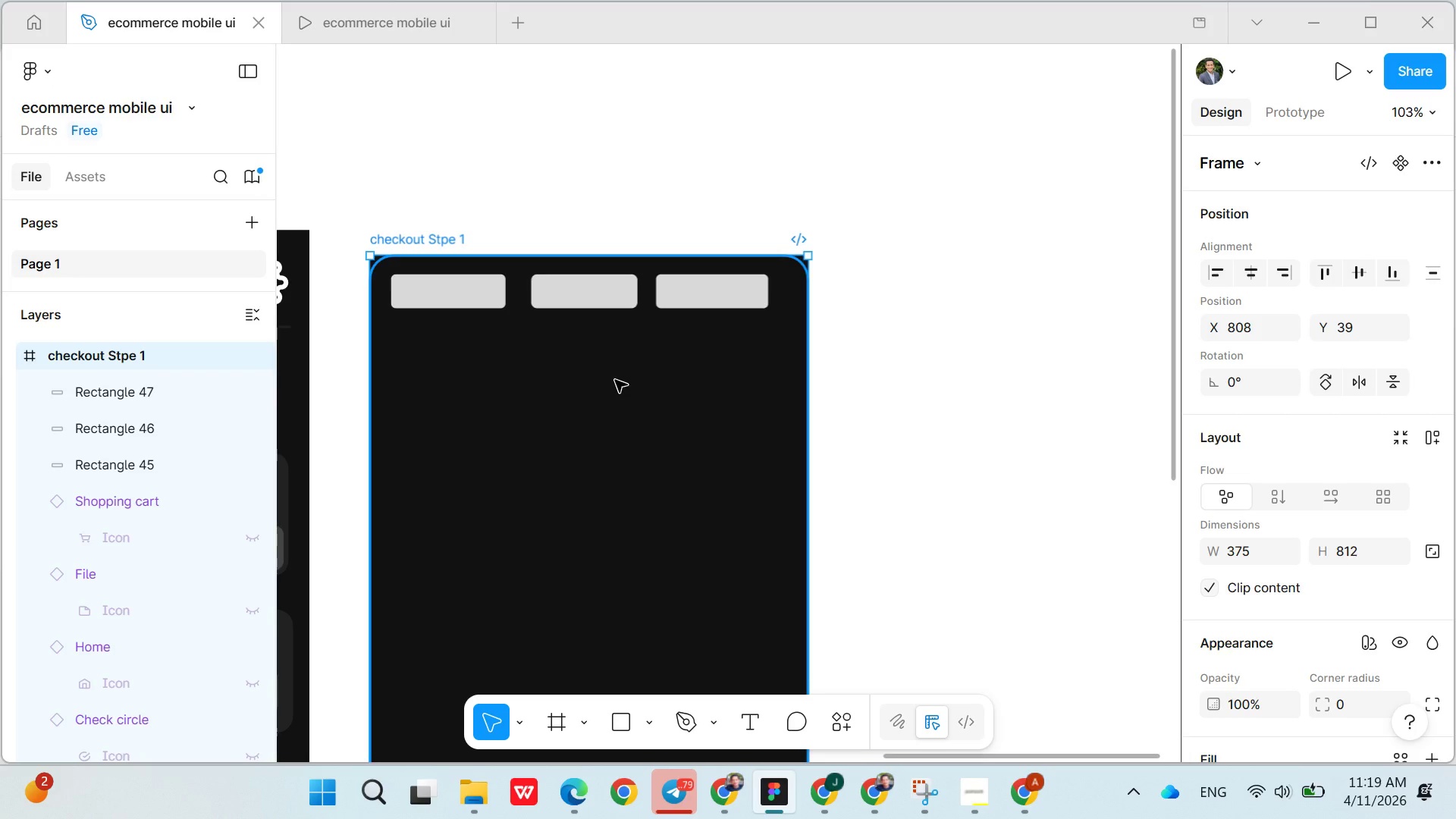 
wait(61.88)
 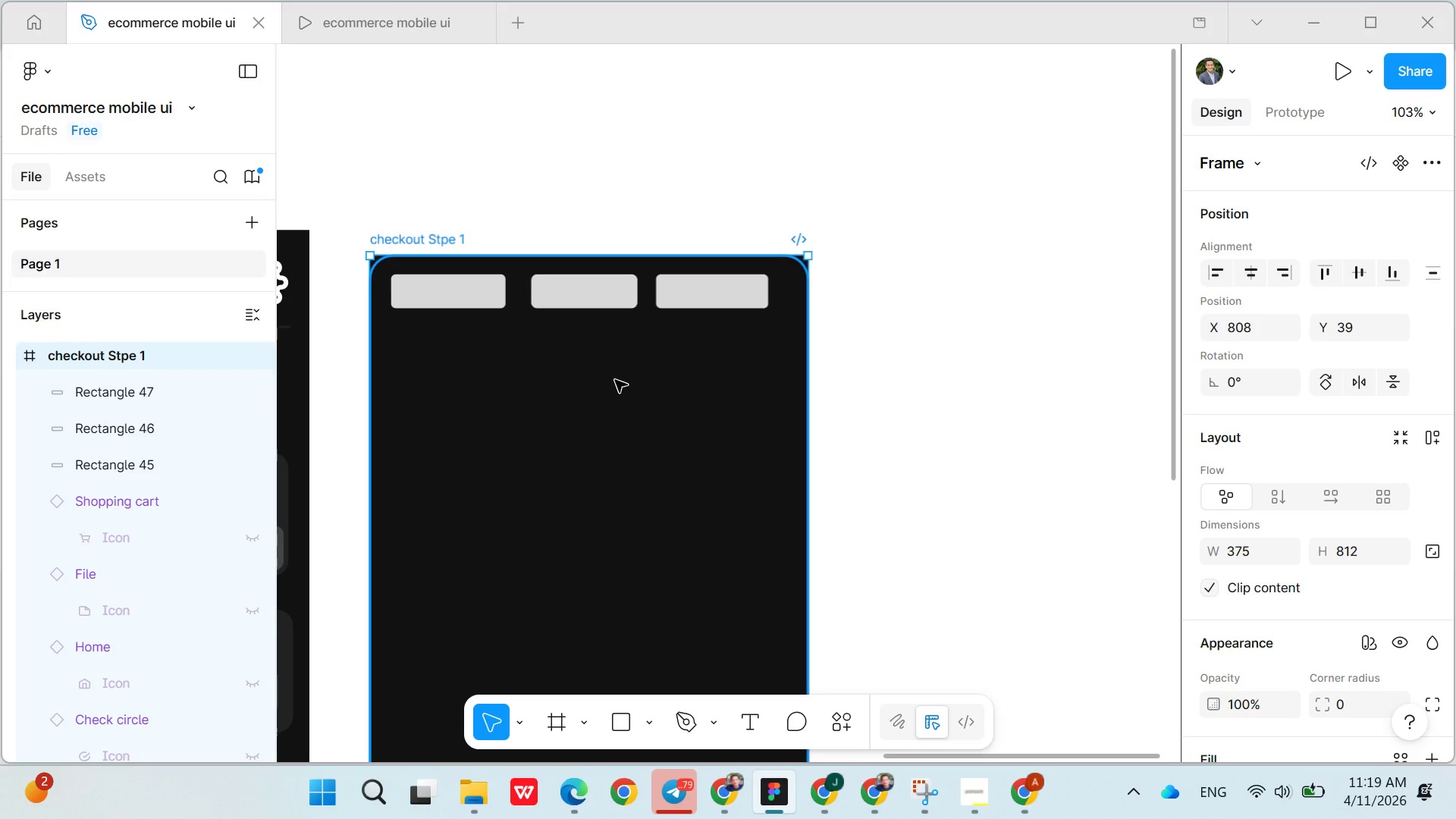 
left_click([418, 296])
 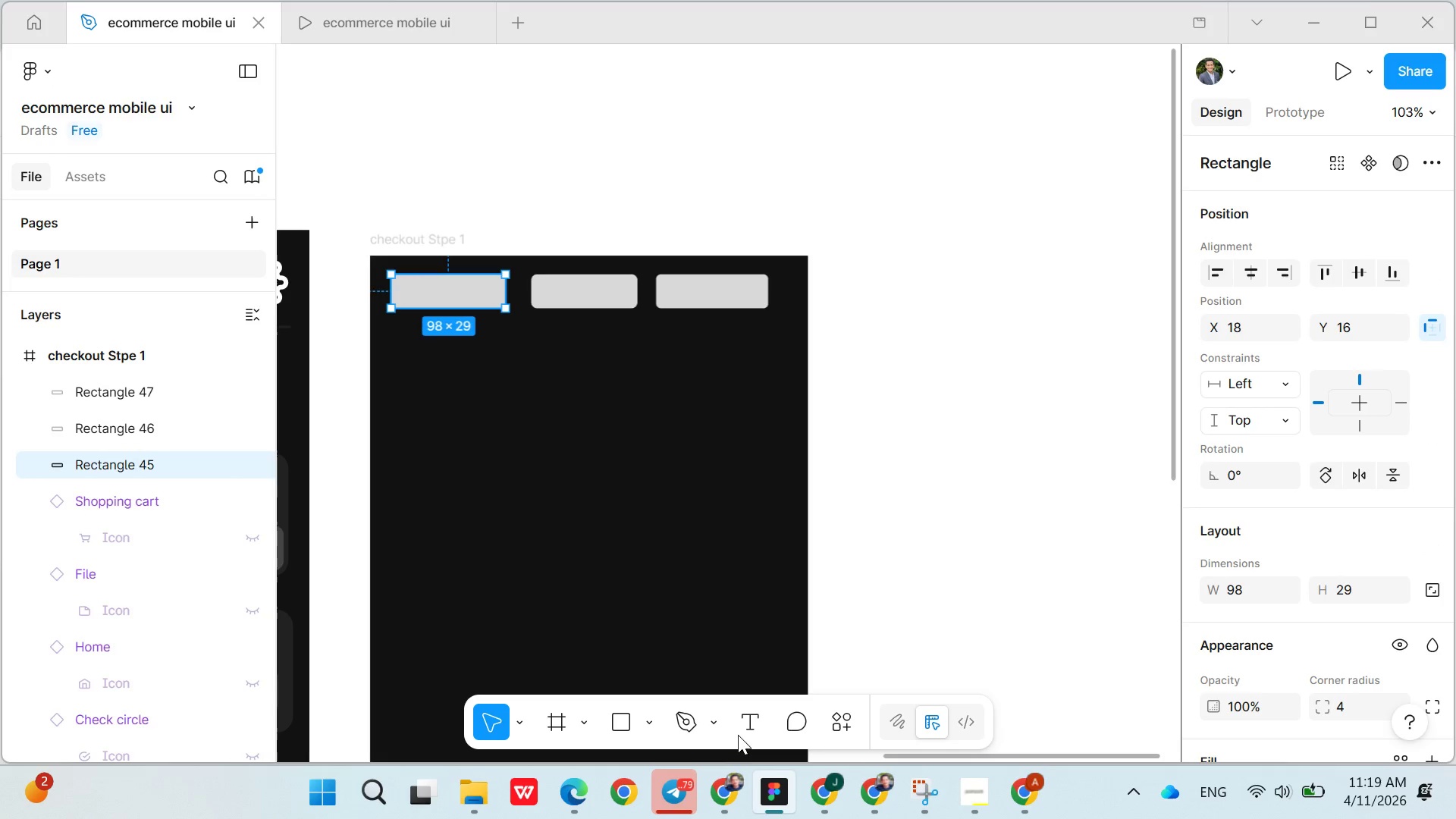 
left_click([750, 724])
 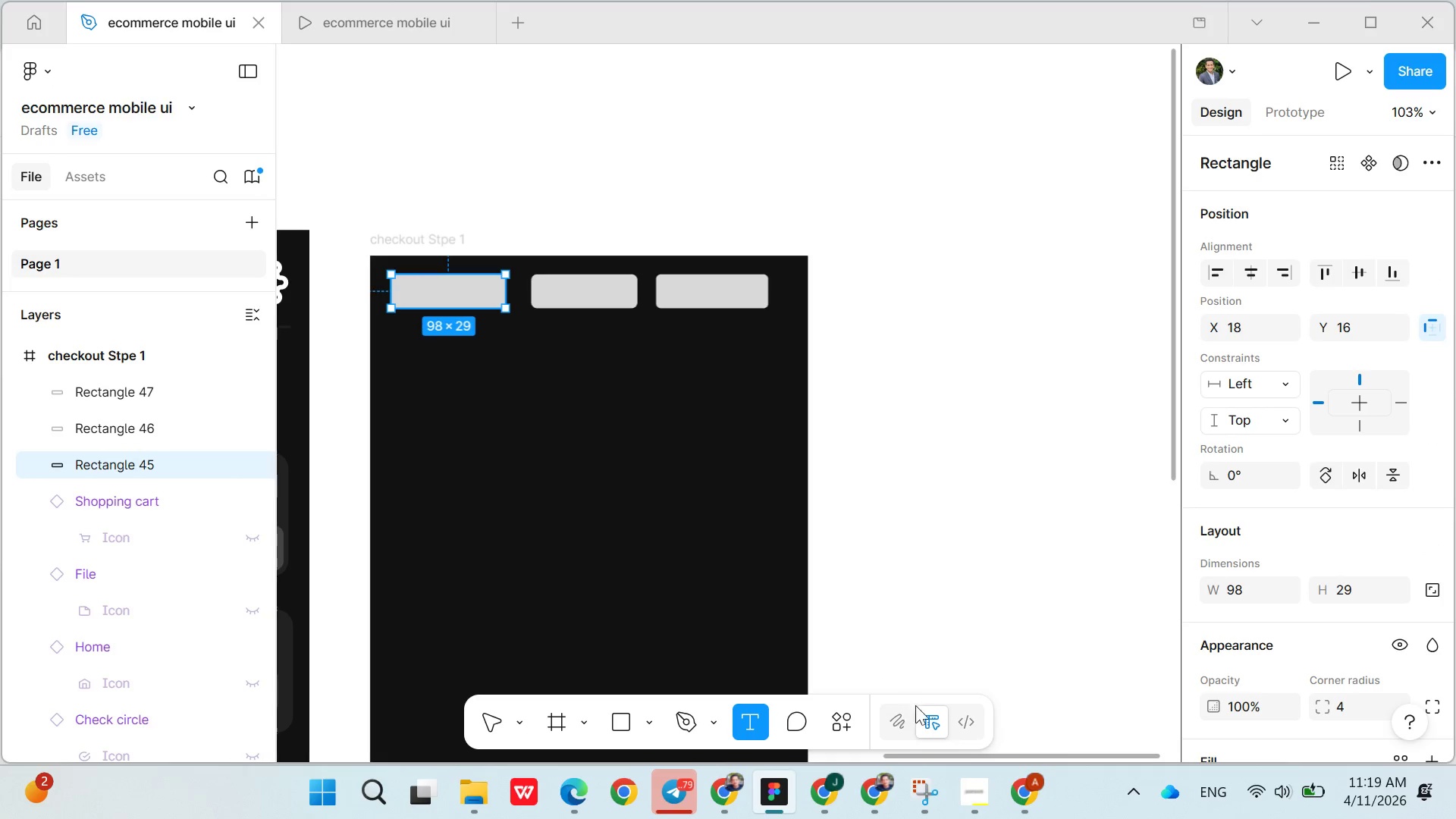 
left_click([964, 794])